 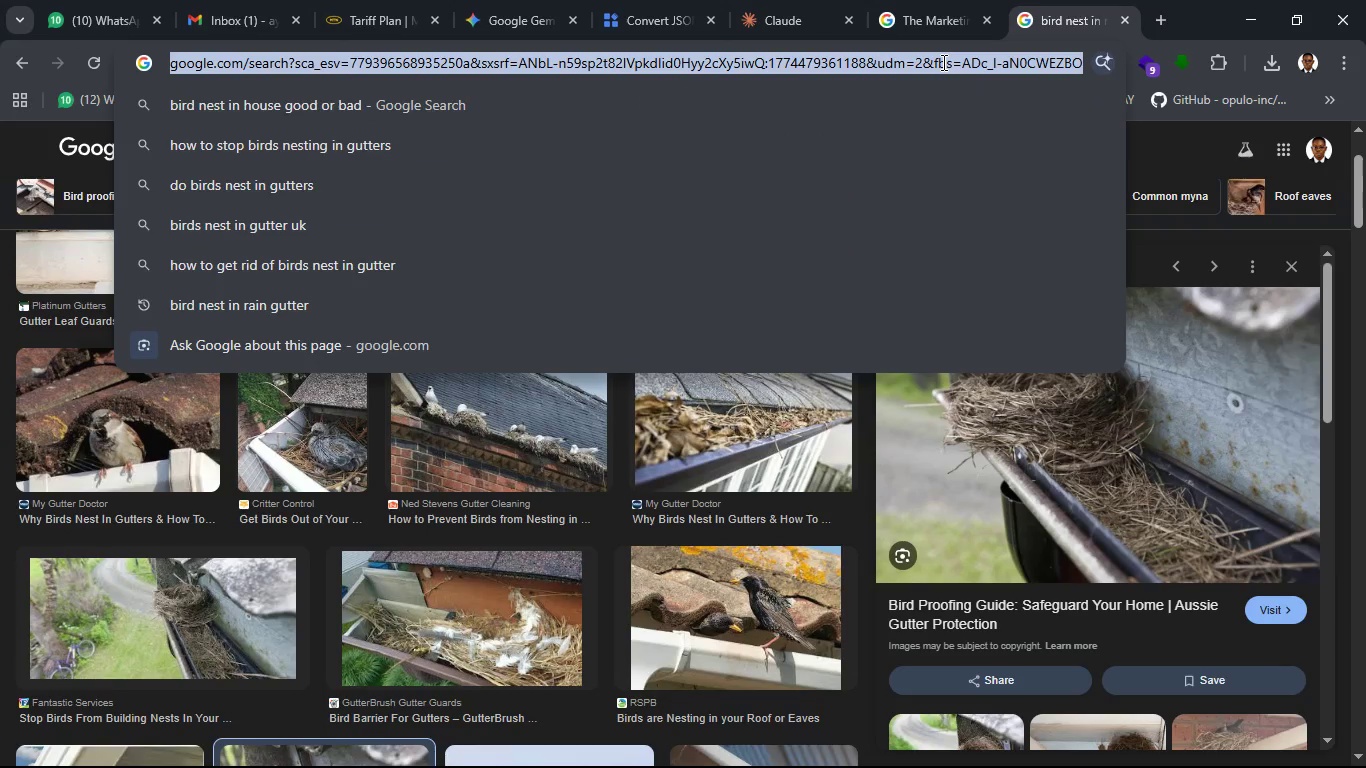 
hold_key(key=Backspace, duration=0.97)
 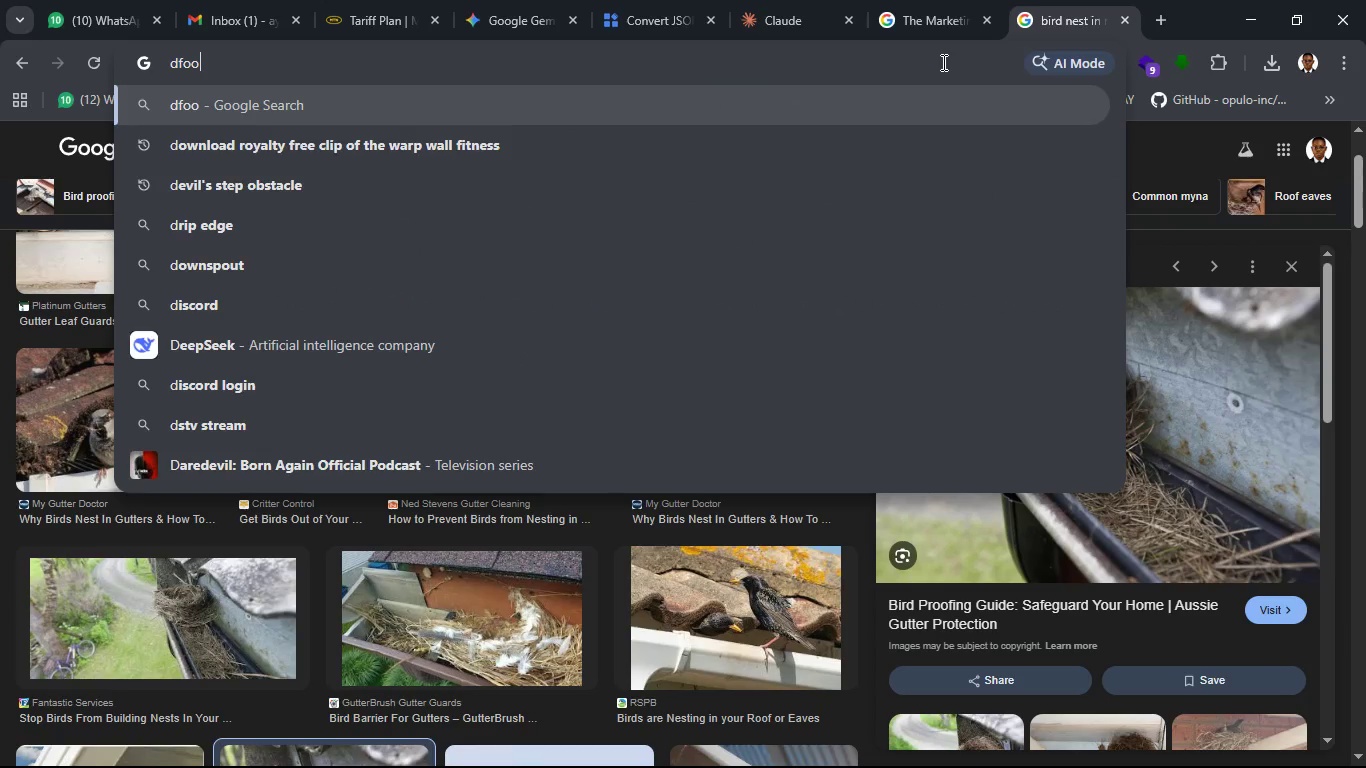 
hold_key(key=Backspace, duration=0.67)
 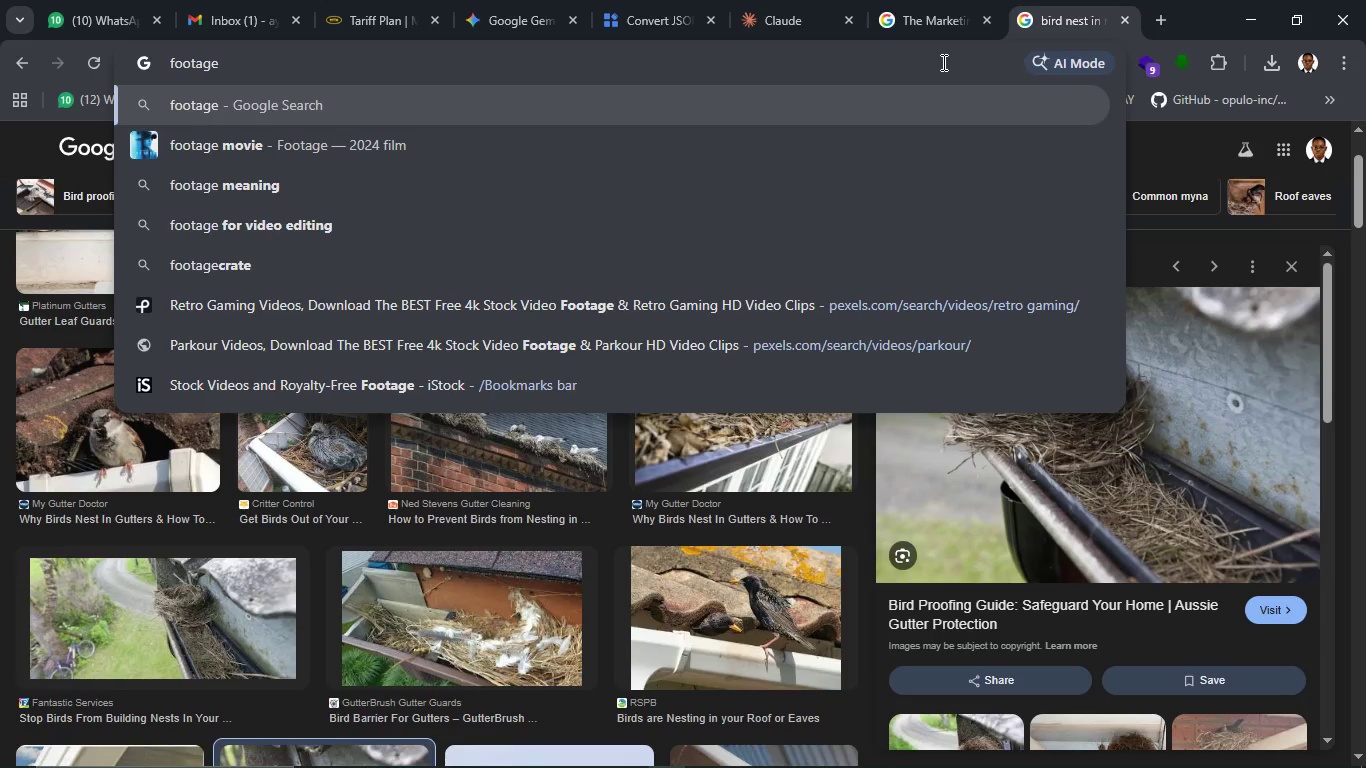 
wait(6.06)
 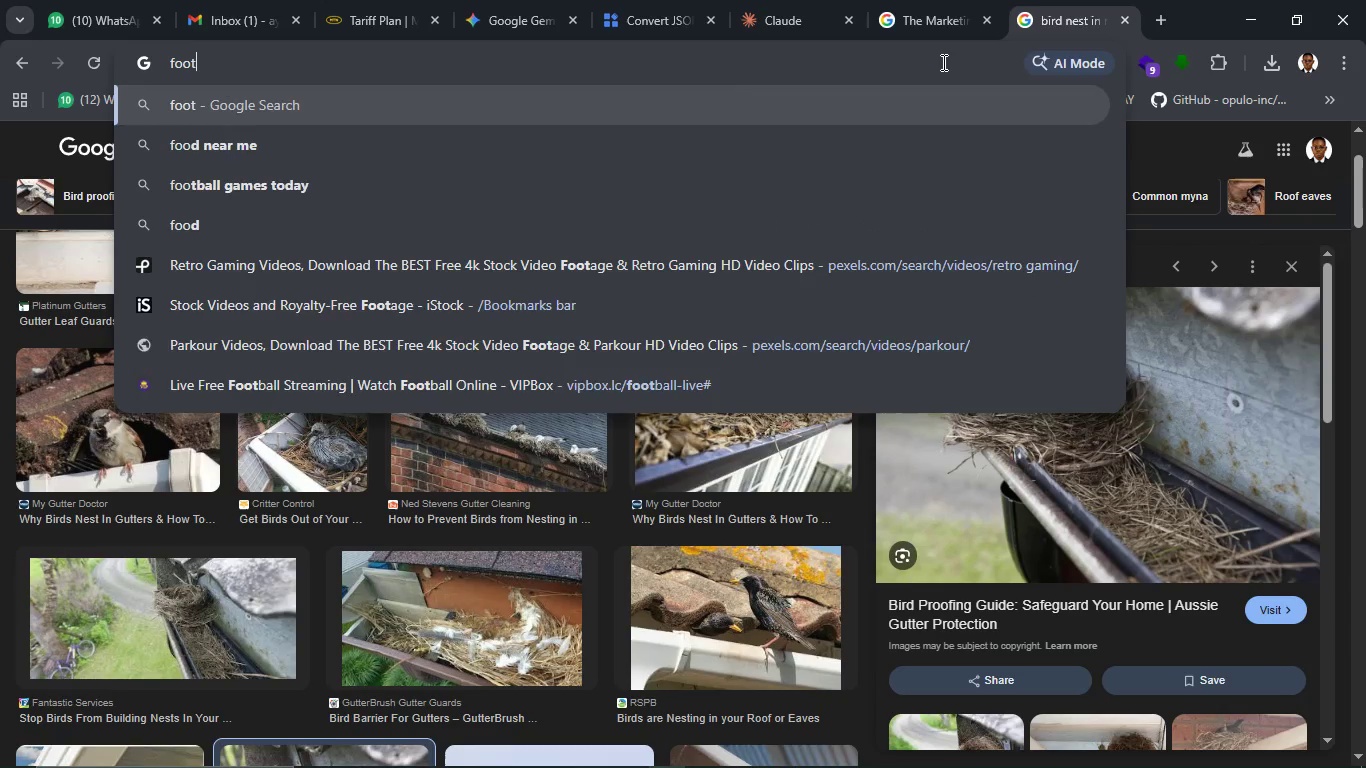 
type(rain gutter cleaningf)
key(Backspace)
type( with gutter scooper)
 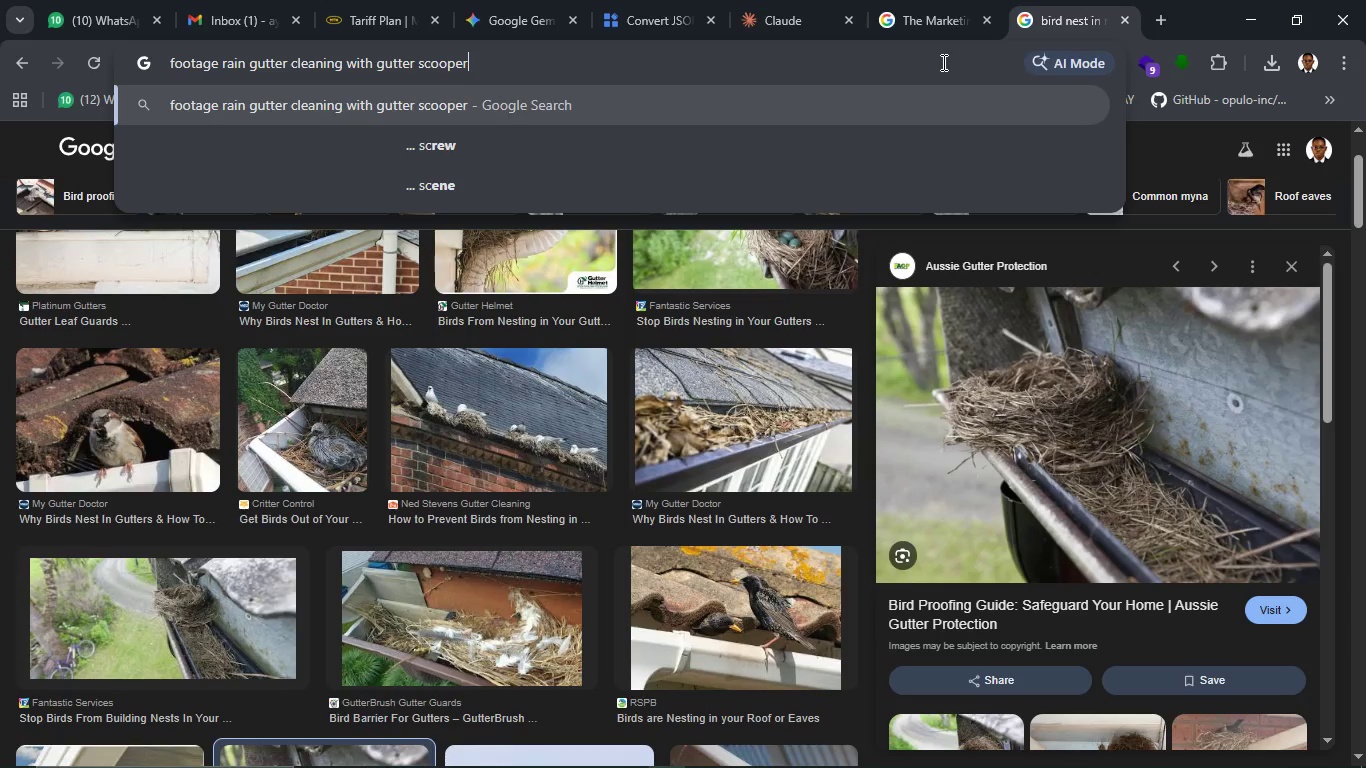 
key(Enter)
 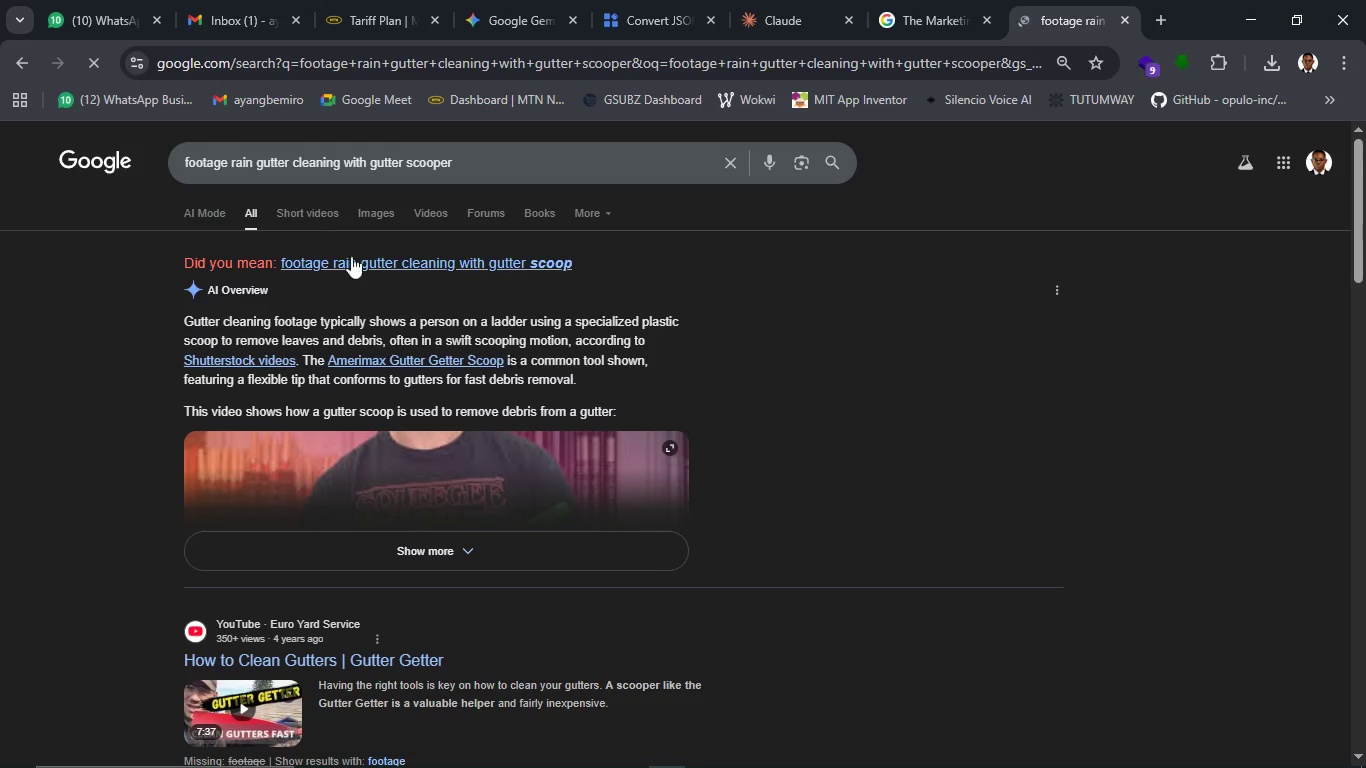 
wait(5.16)
 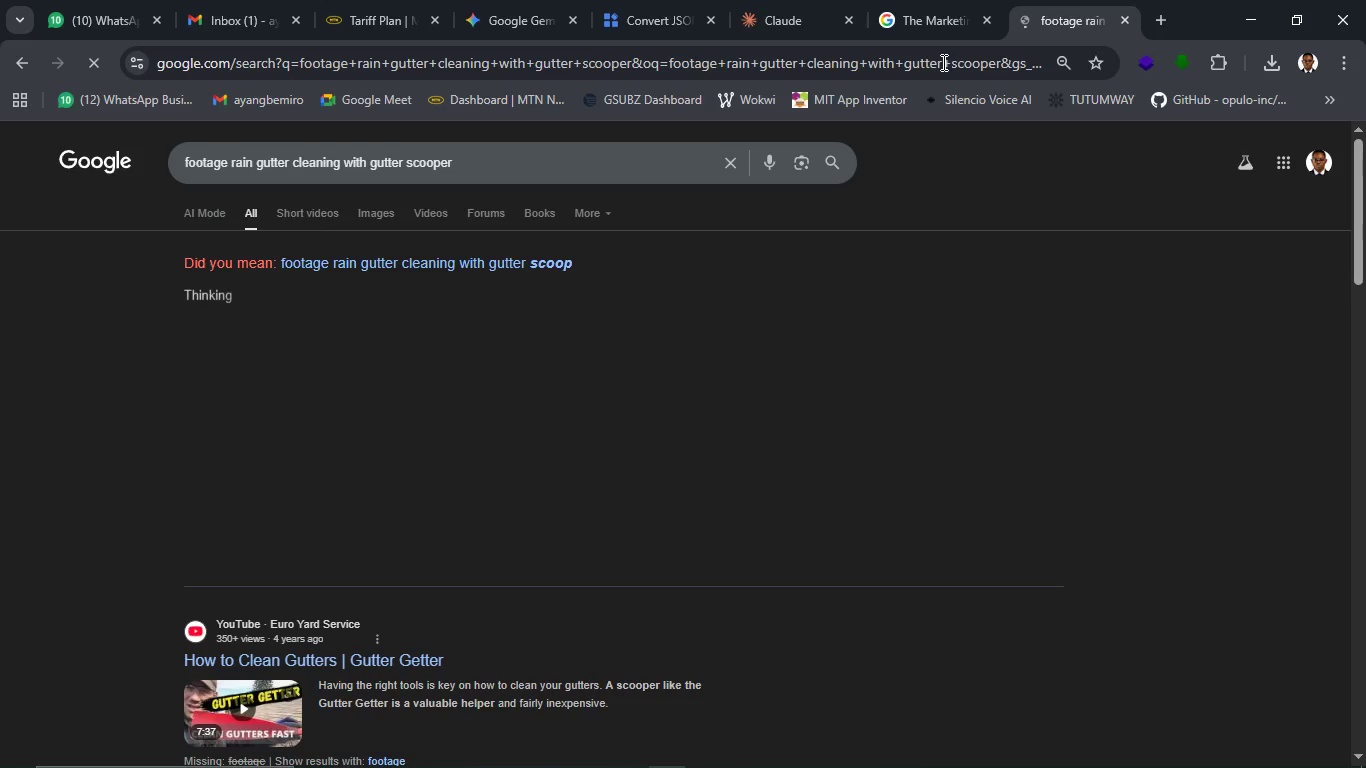 
scroll: coordinate [437, 476], scroll_direction: down, amount: 18.0
 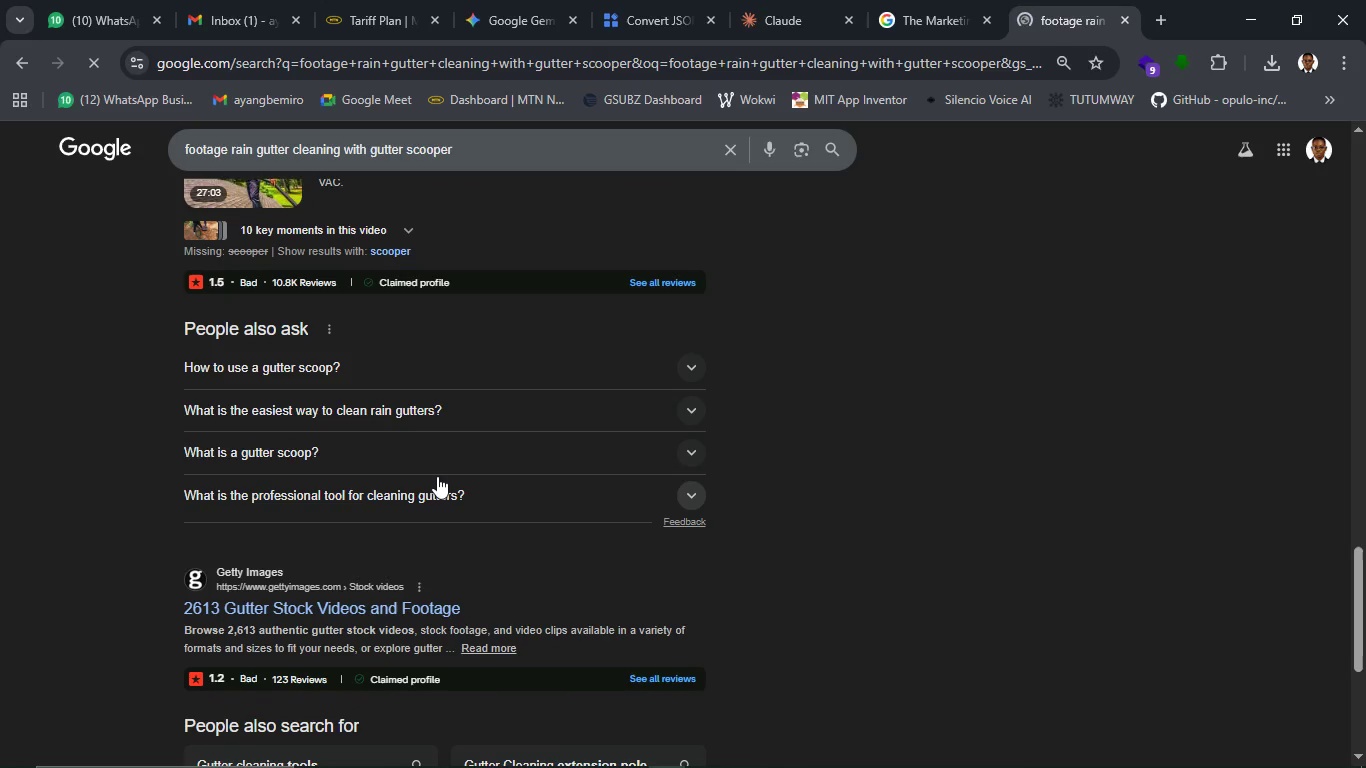 
scroll: coordinate [437, 476], scroll_direction: down, amount: 4.0
 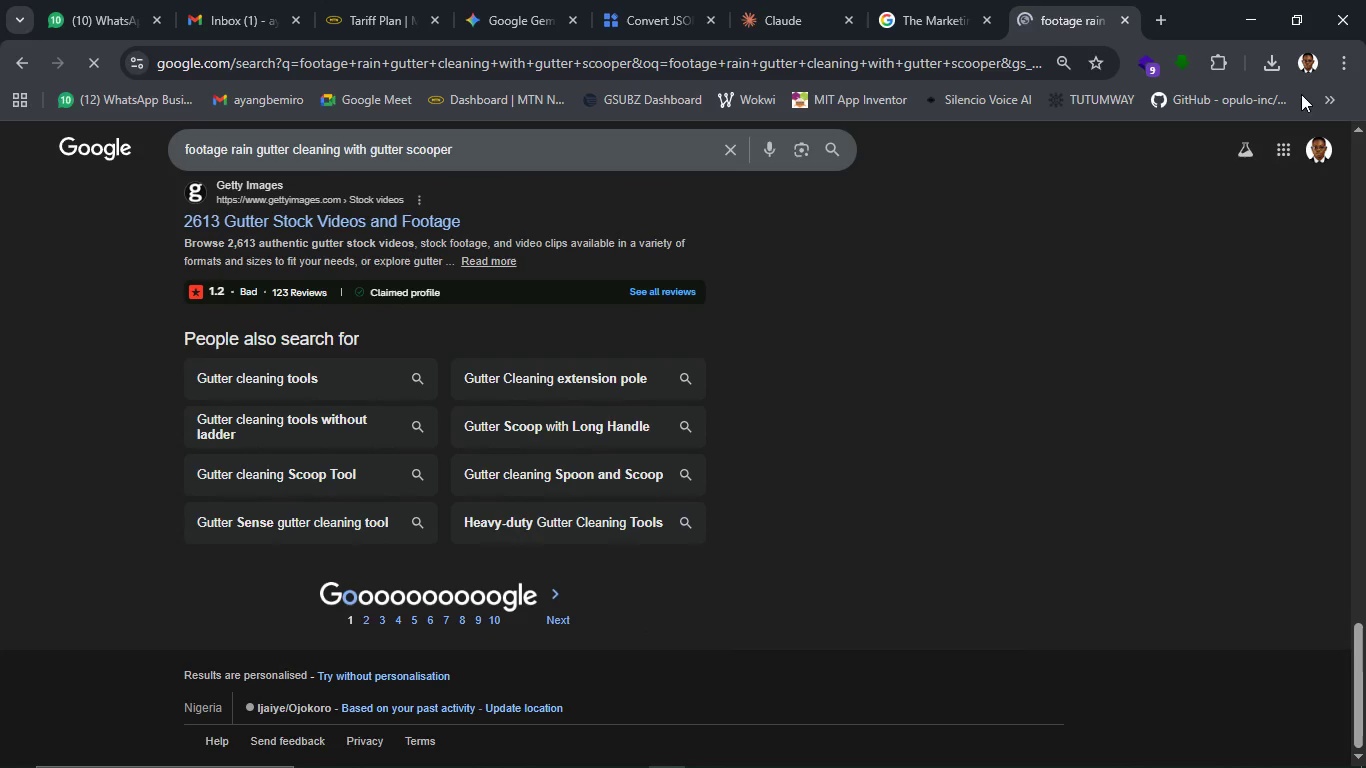 
left_click([1318, 102])
 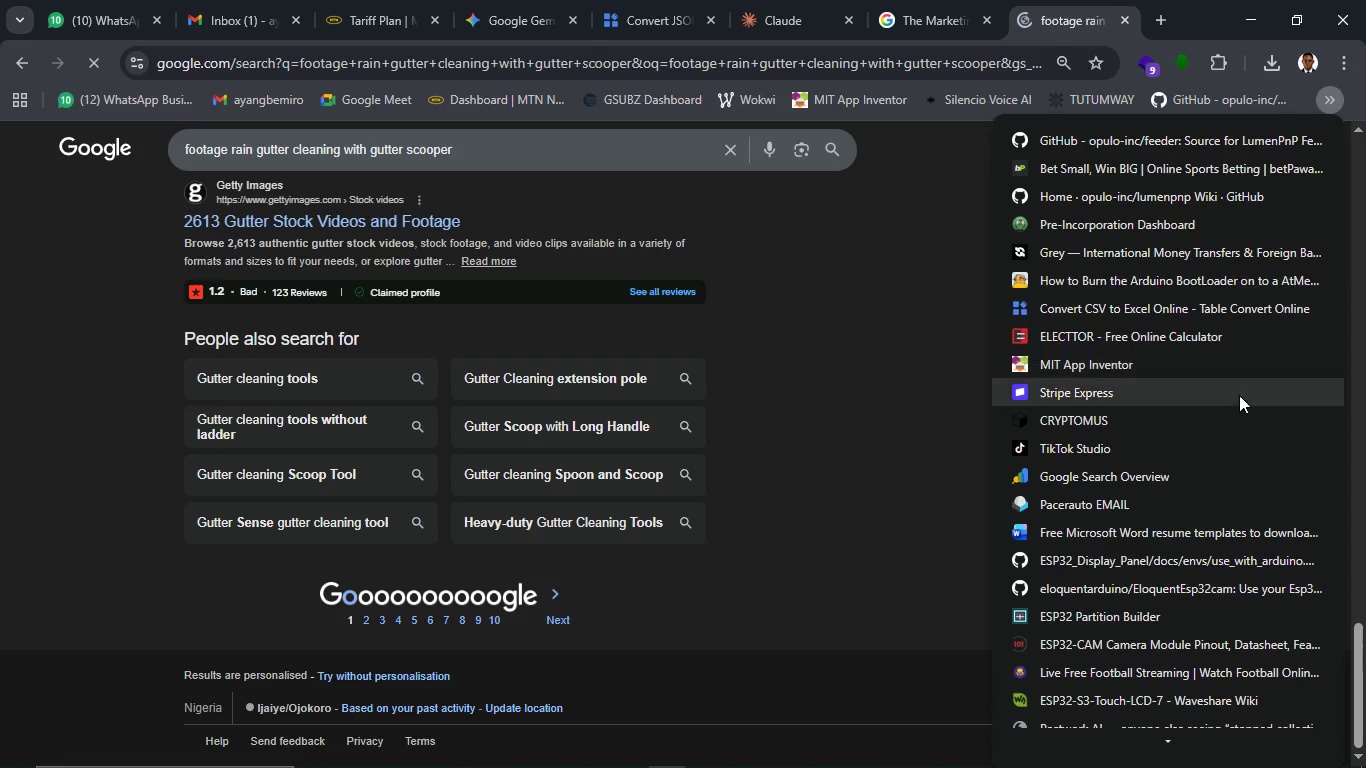 
scroll: coordinate [1239, 444], scroll_direction: down, amount: 28.0
 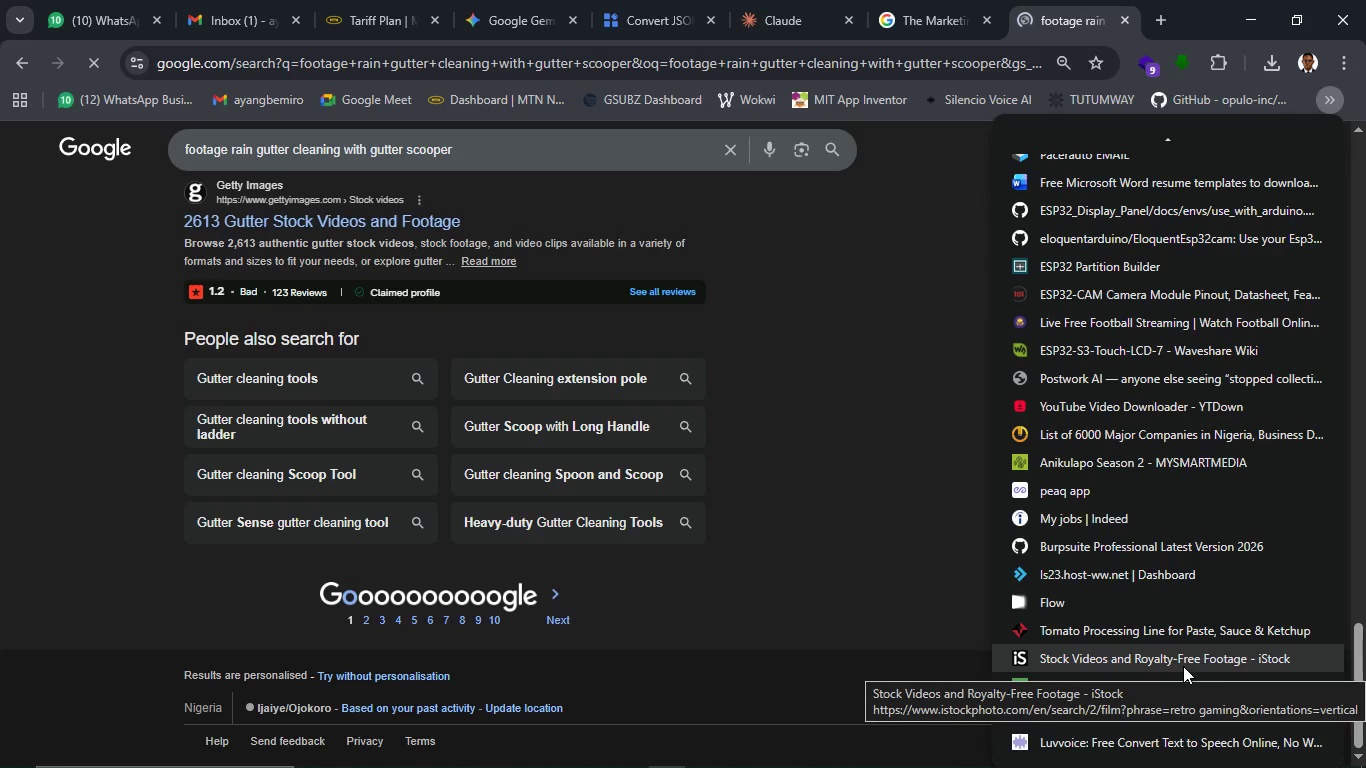 
left_click([1183, 677])
 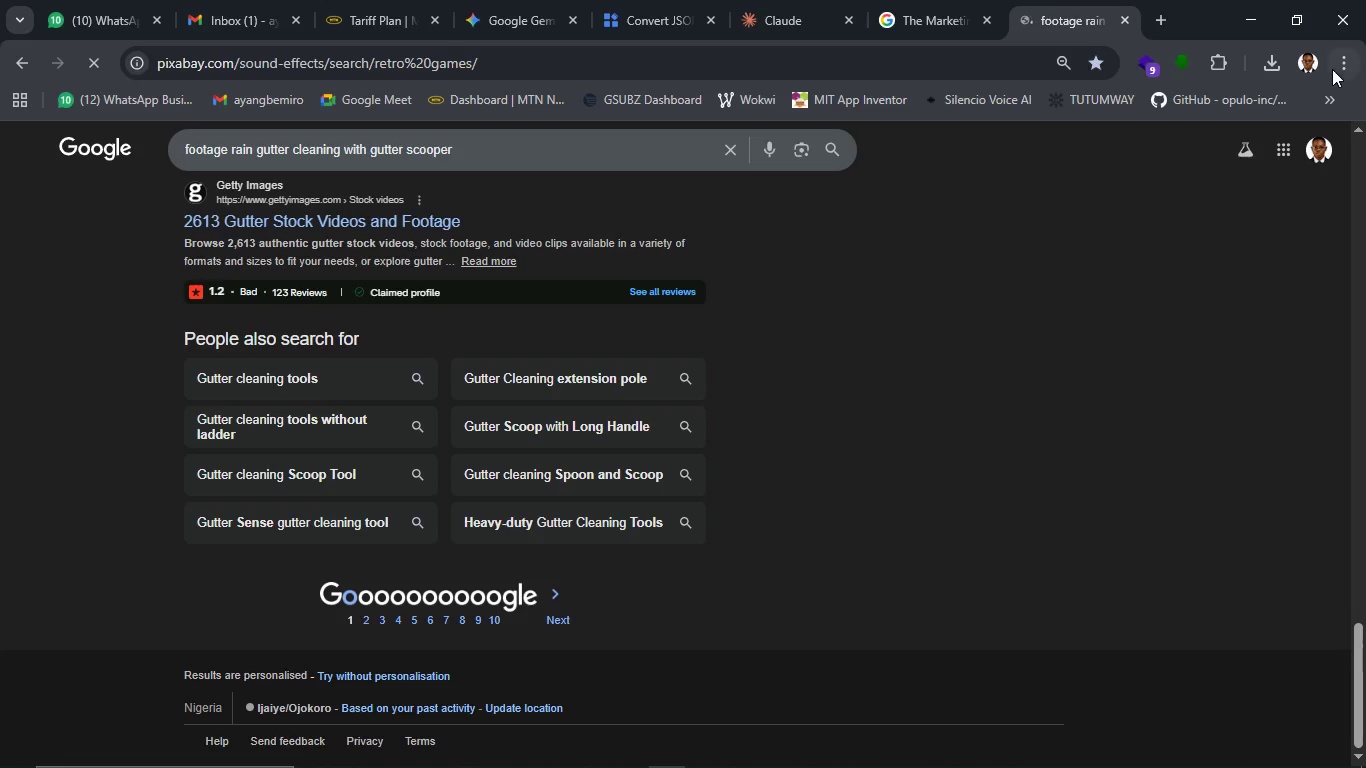 
left_click([1326, 95])
 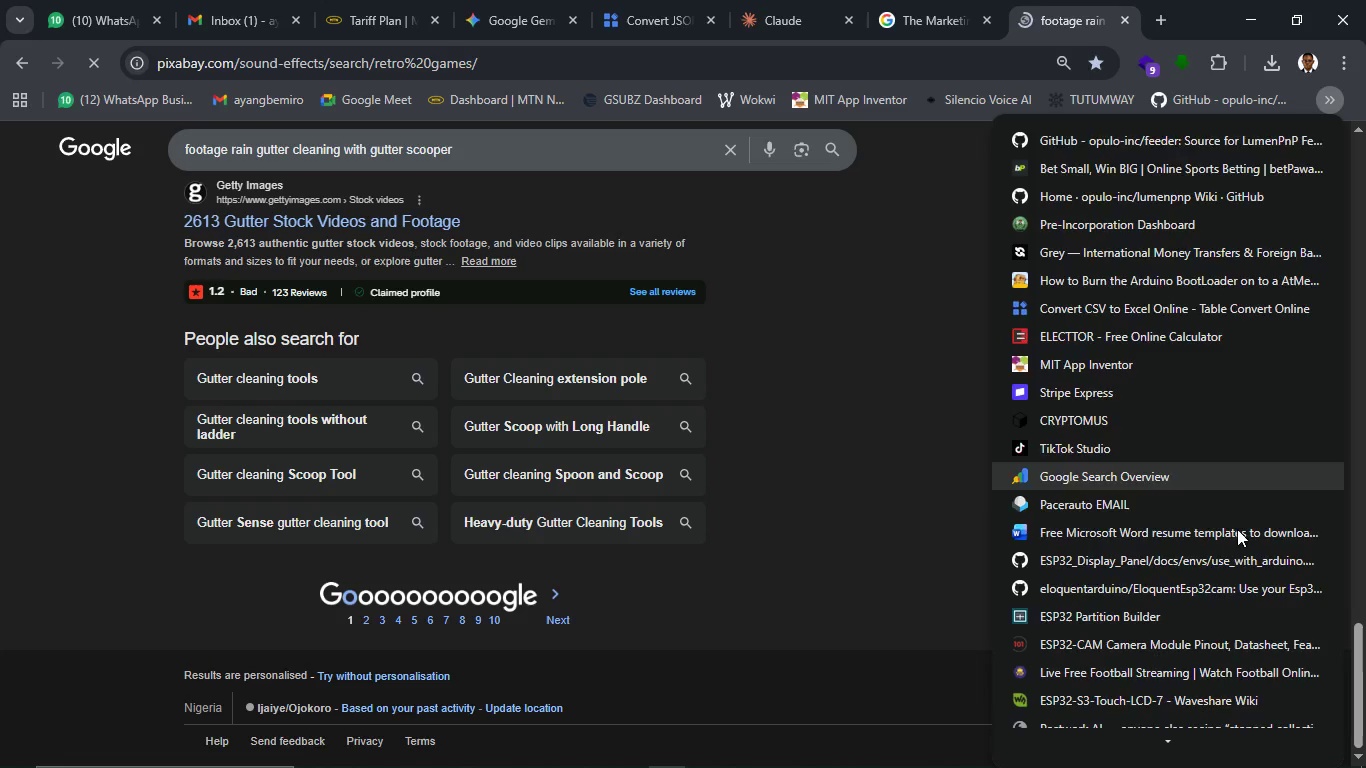 
scroll: coordinate [1232, 546], scroll_direction: down, amount: 23.0
 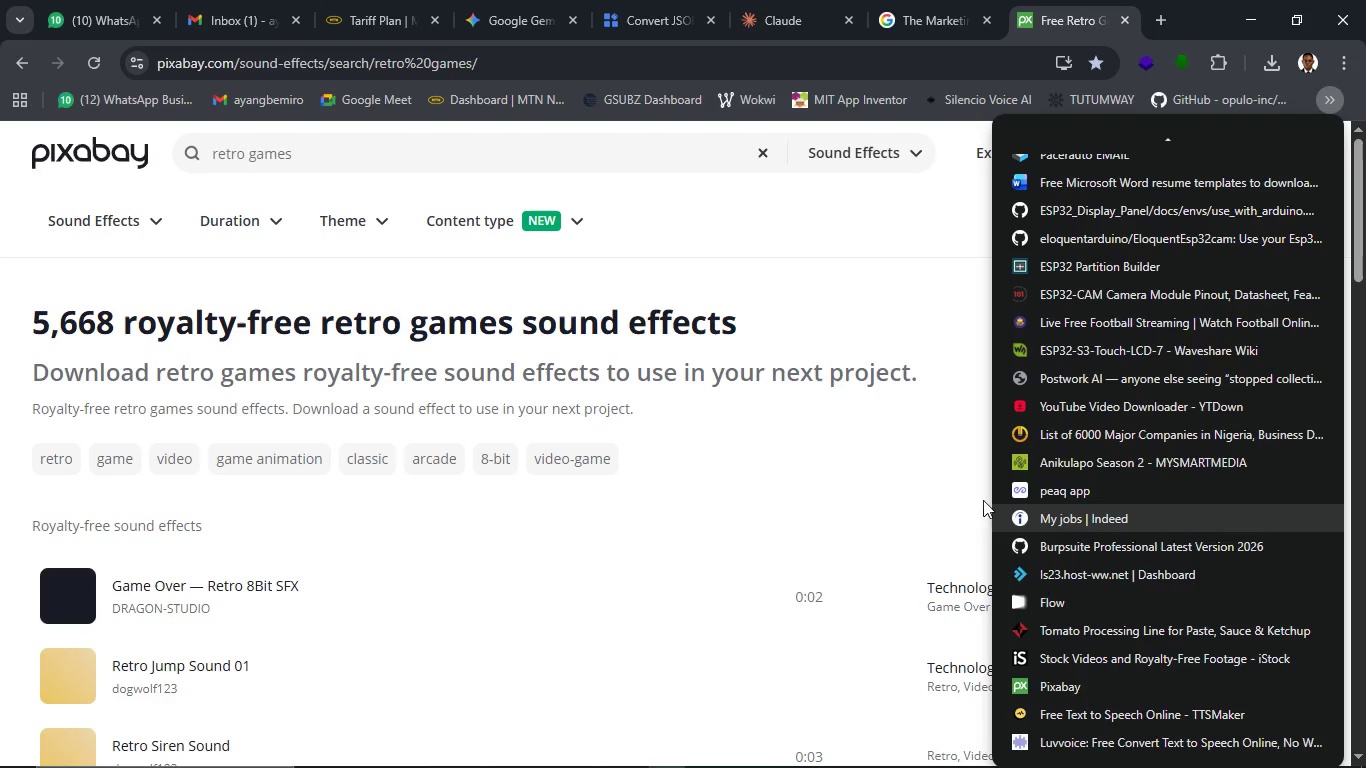 
left_click([762, 212])
 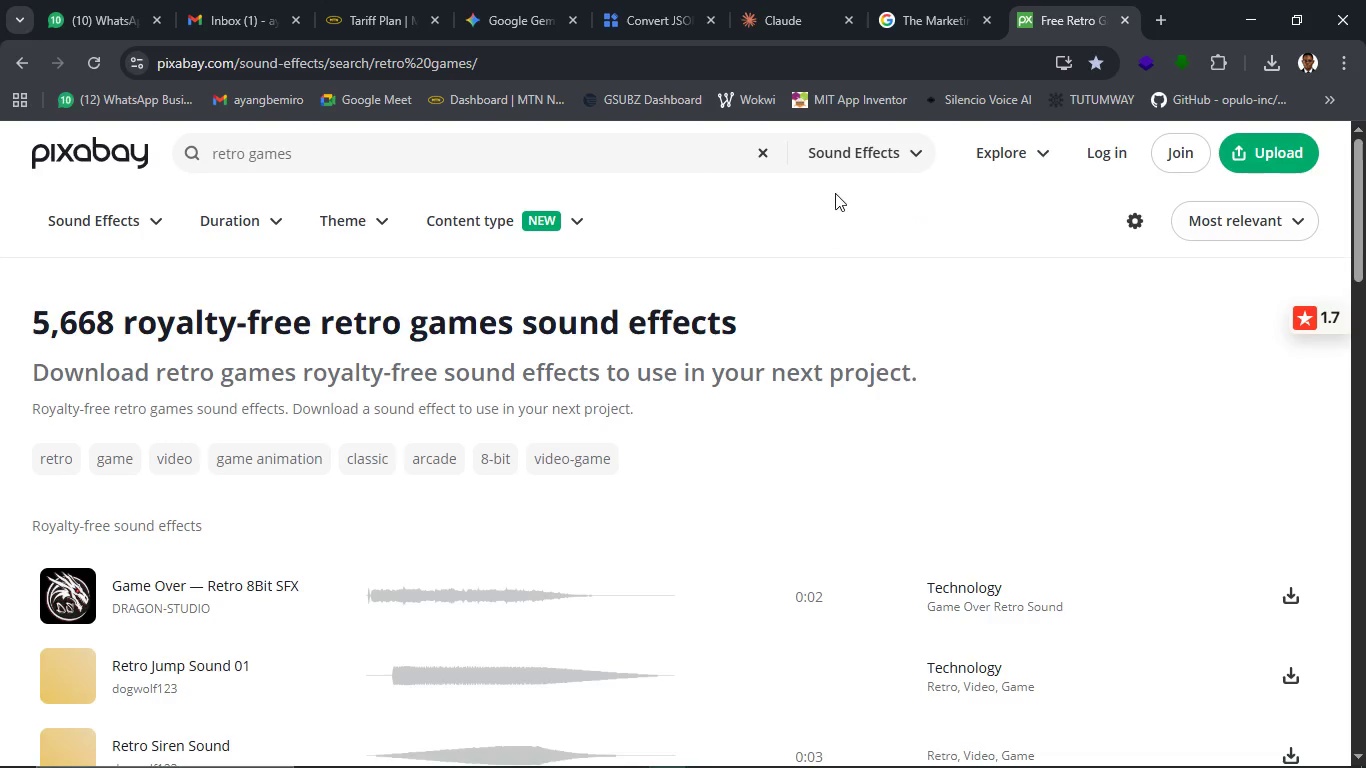 
left_click([863, 151])
 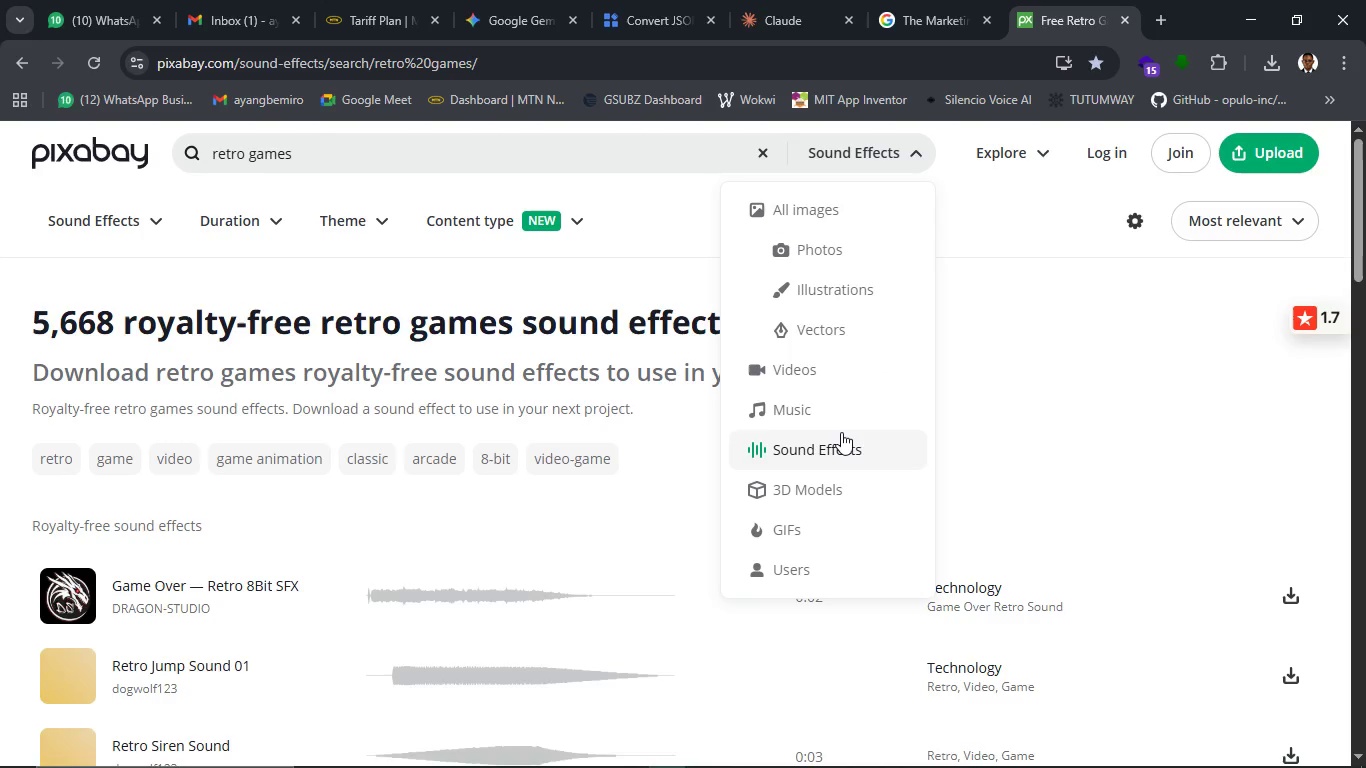 
left_click([841, 357])
 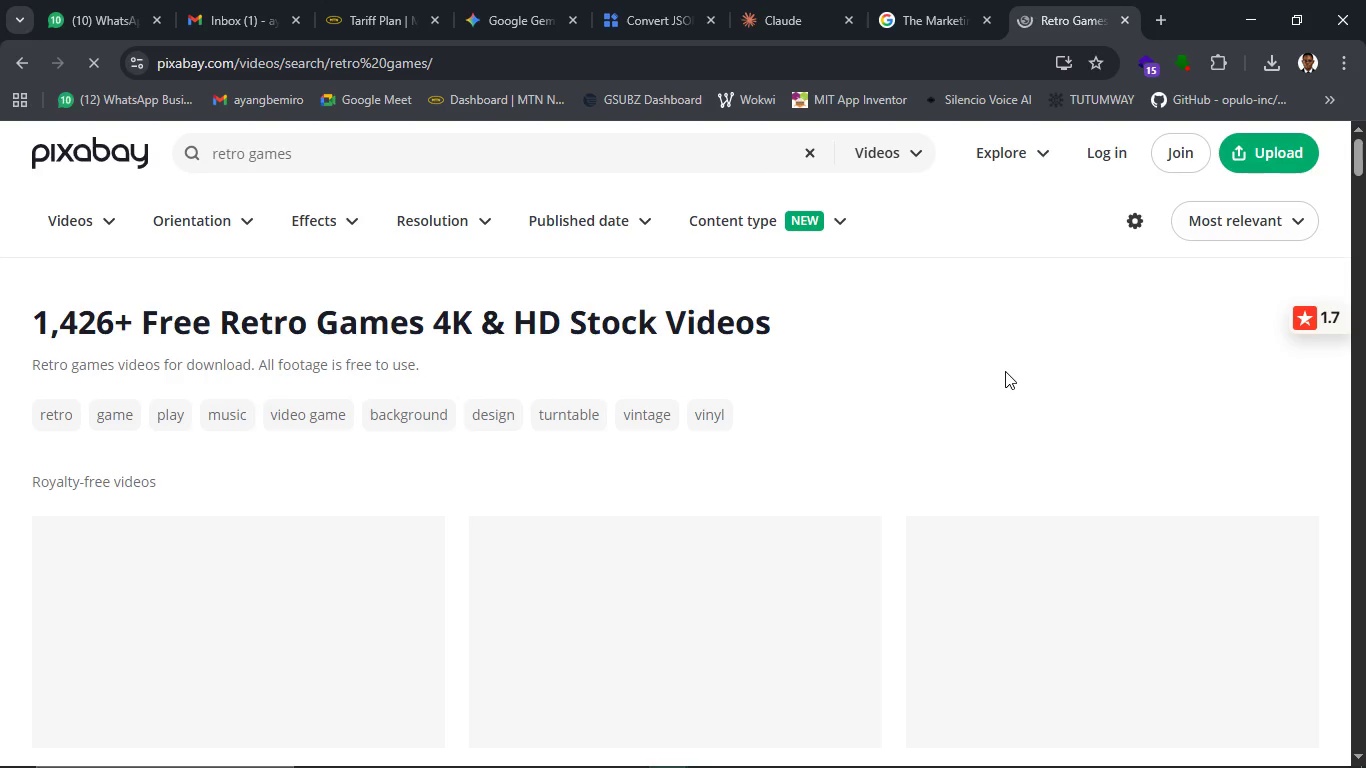 
wait(12.11)
 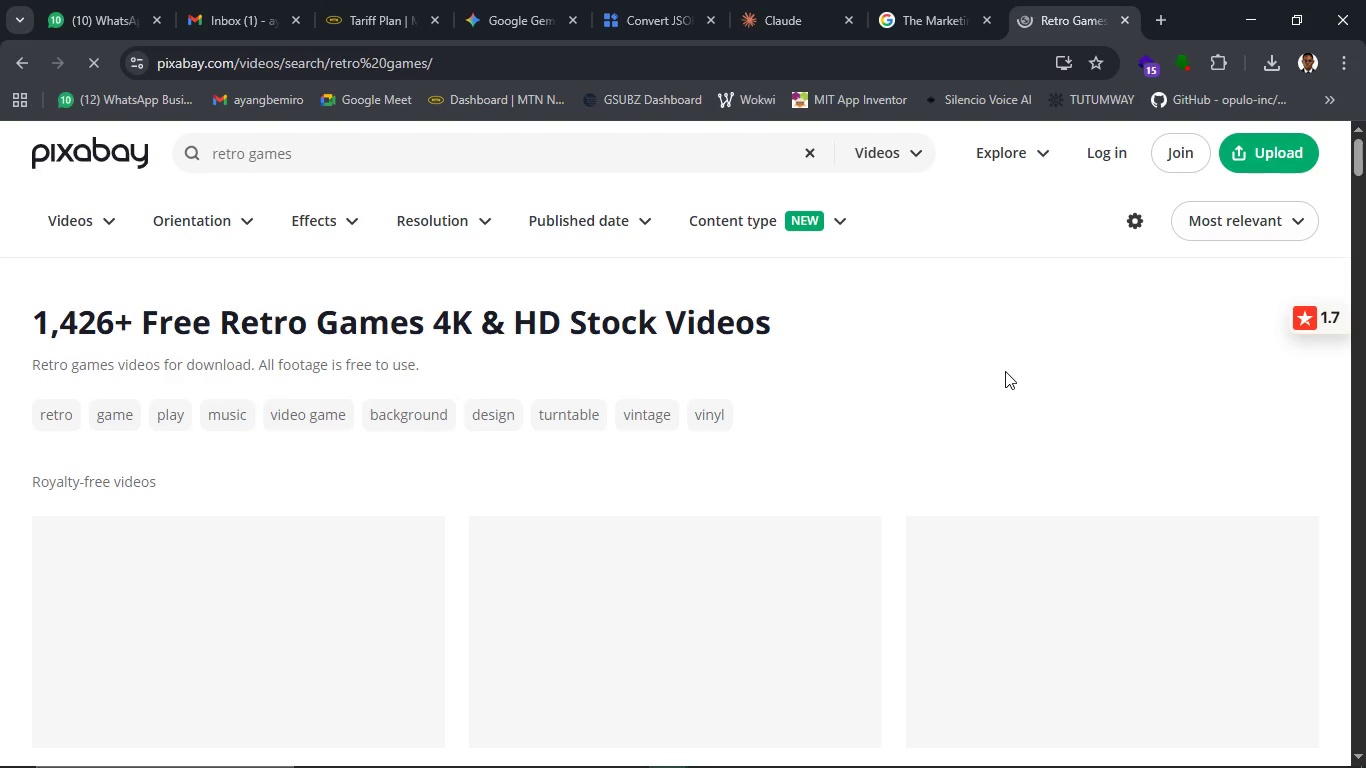 
left_click([737, 152])
 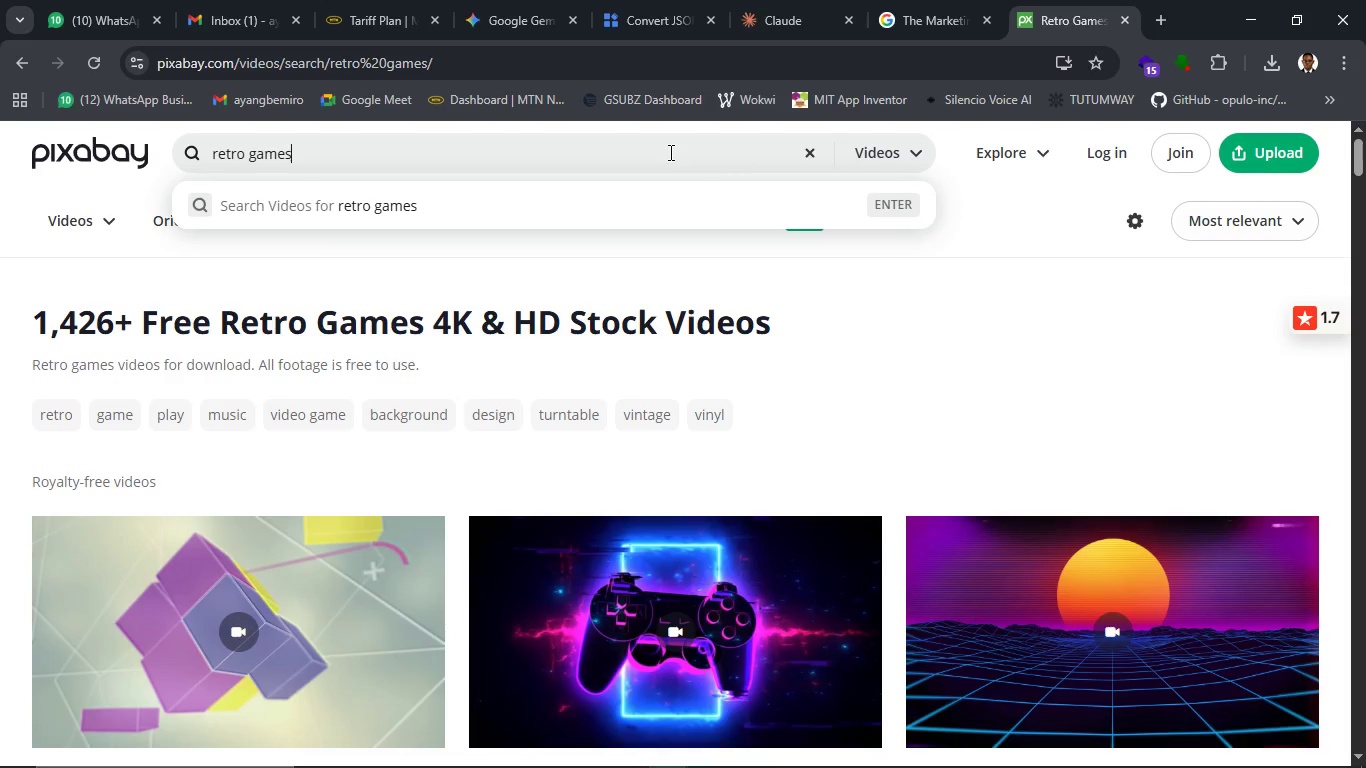 
hold_key(key=Backspace, duration=1.17)
 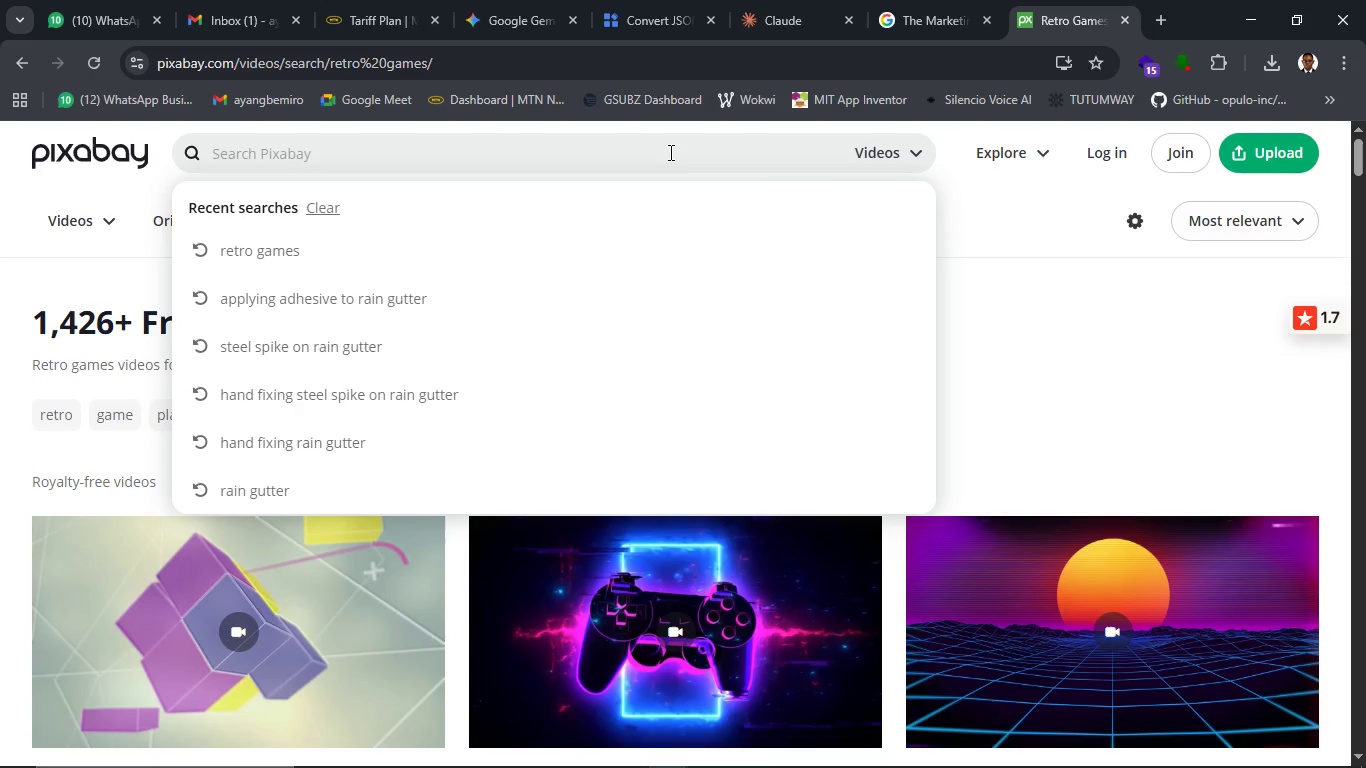 
type(gutter scooper)
 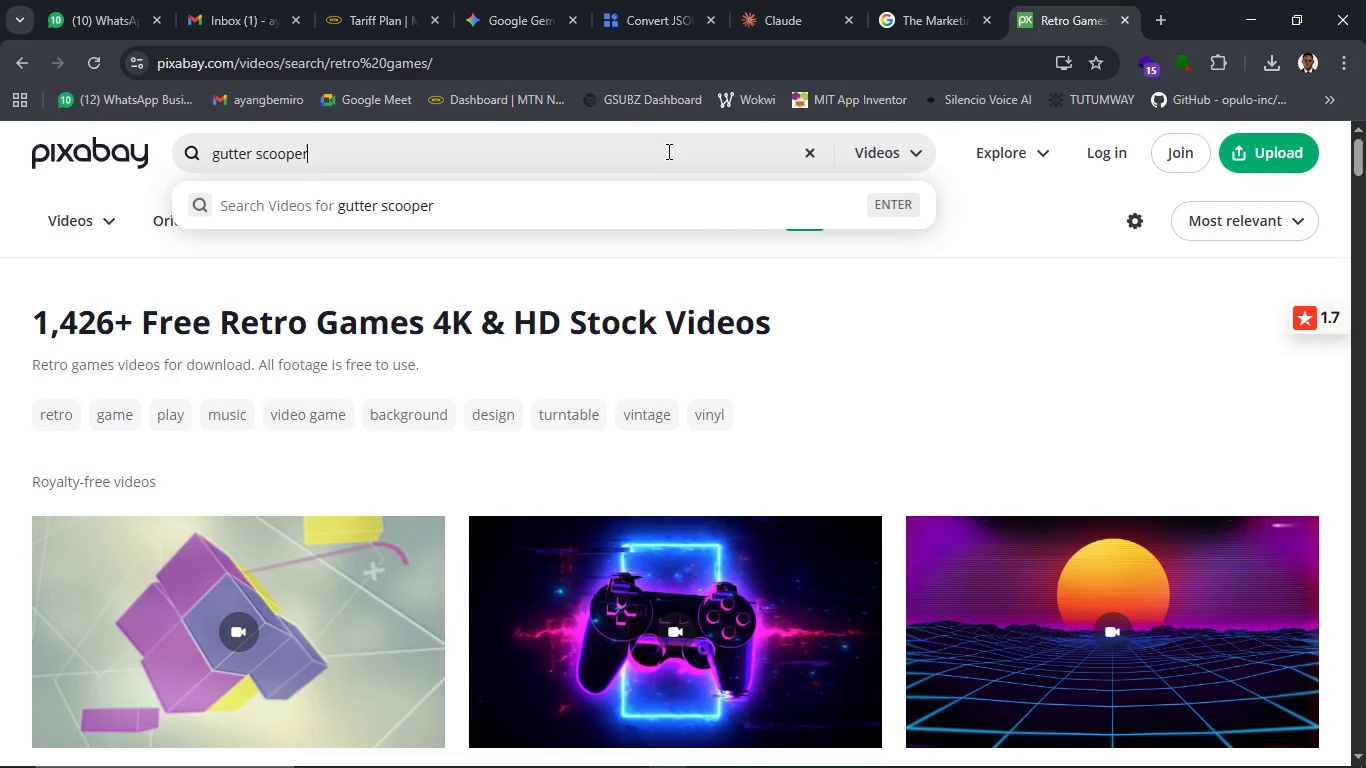 
key(Enter)
 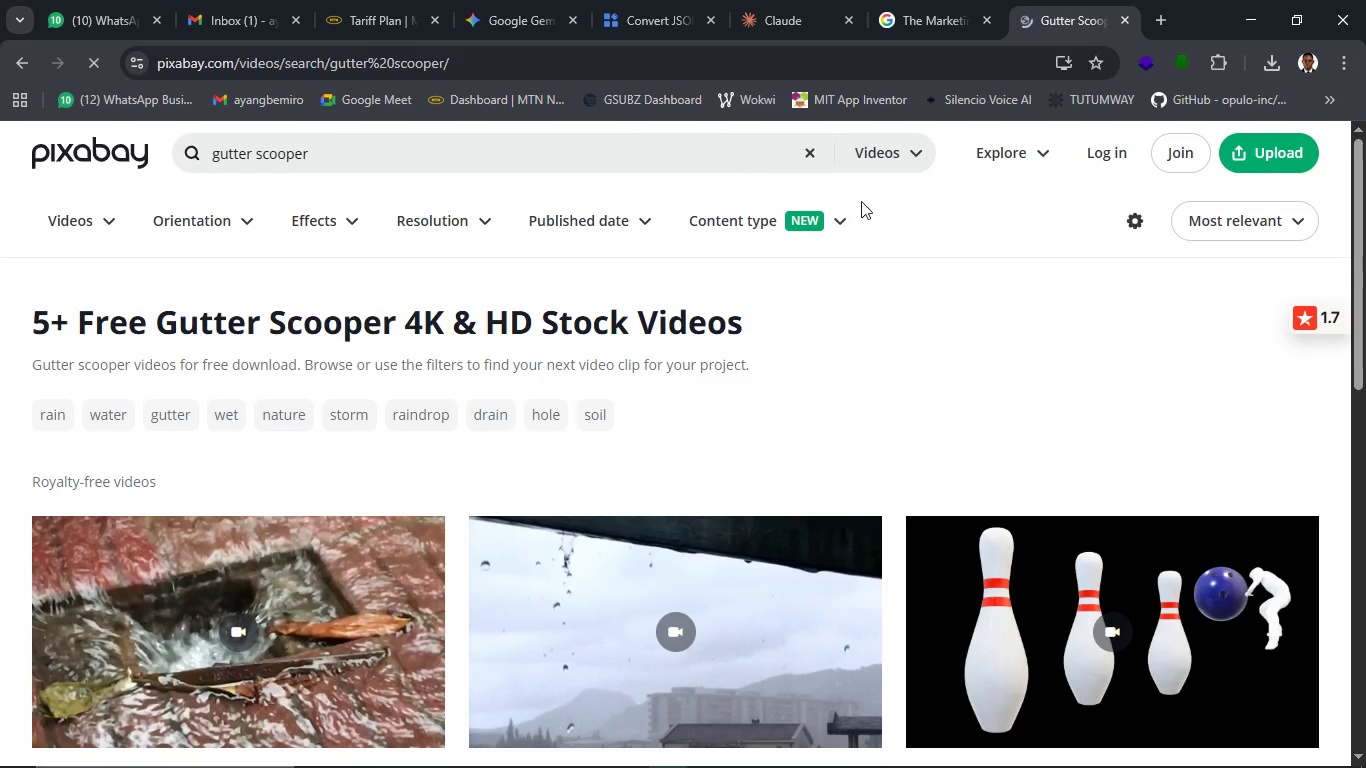 
scroll: coordinate [904, 545], scroll_direction: down, amount: 3.0
 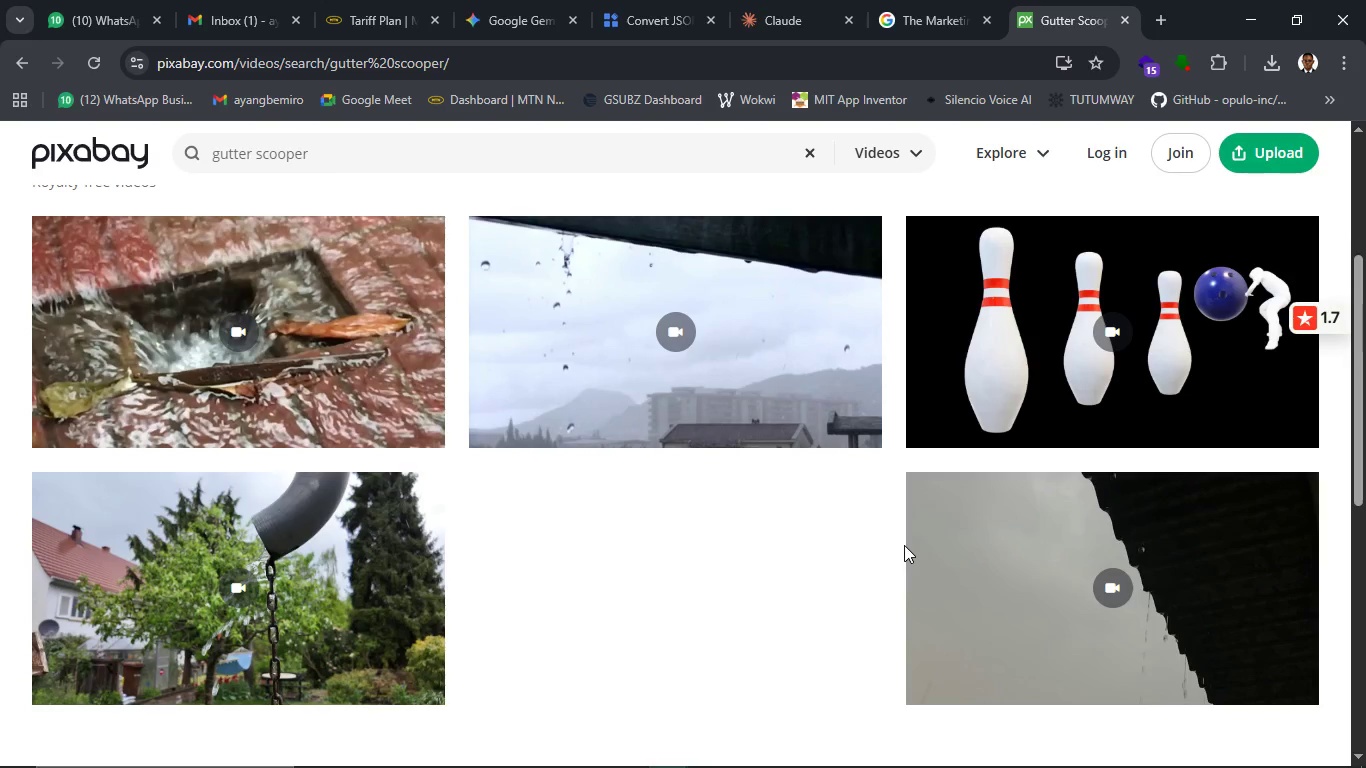 
scroll: coordinate [904, 545], scroll_direction: up, amount: 5.0
 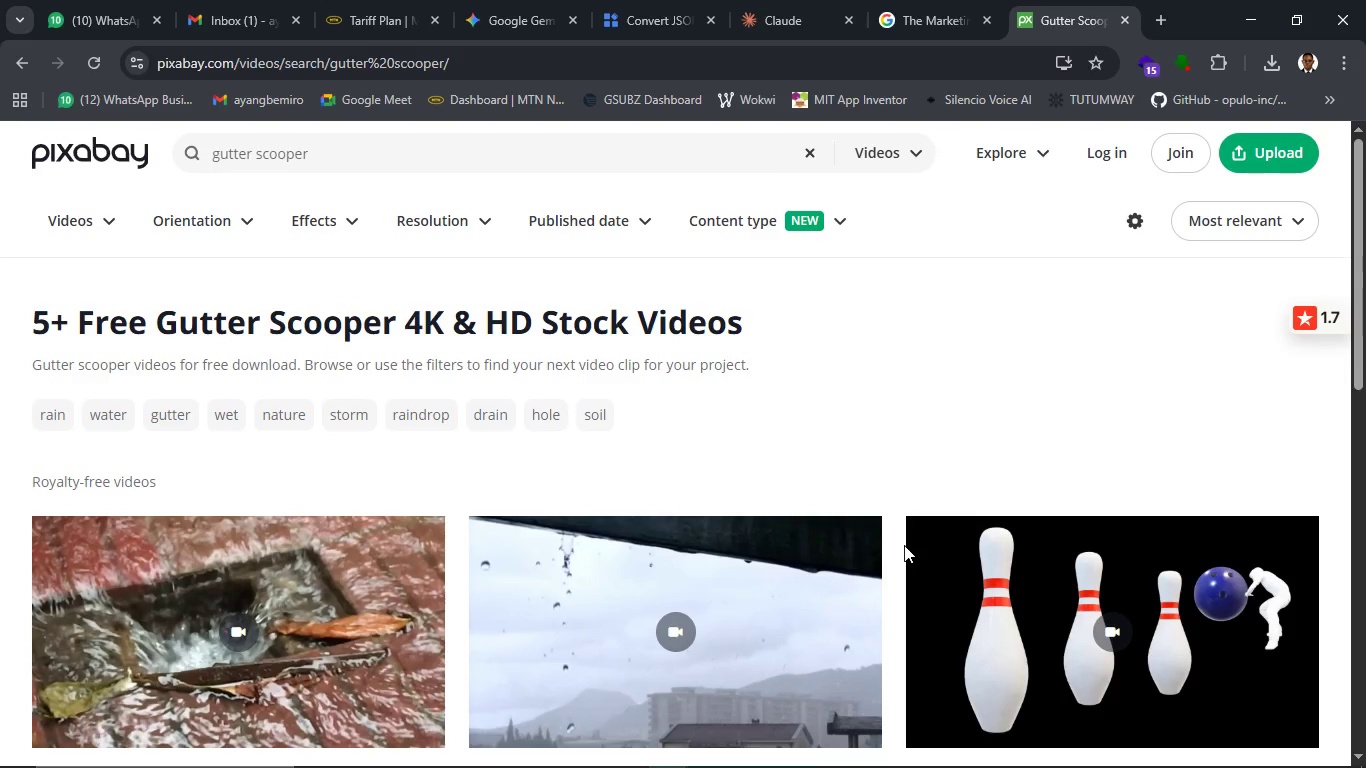 
wait(5.99)
 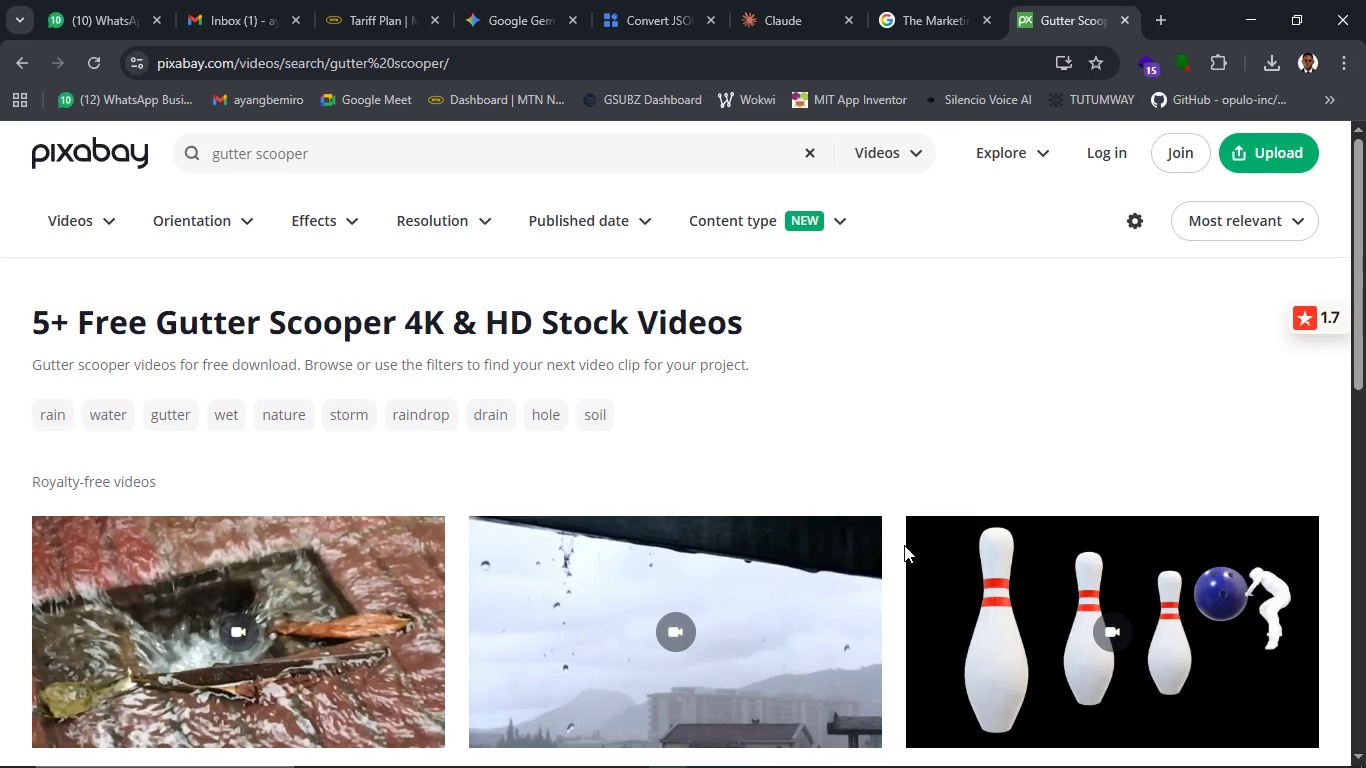 
scroll: coordinate [904, 545], scroll_direction: down, amount: 7.0
 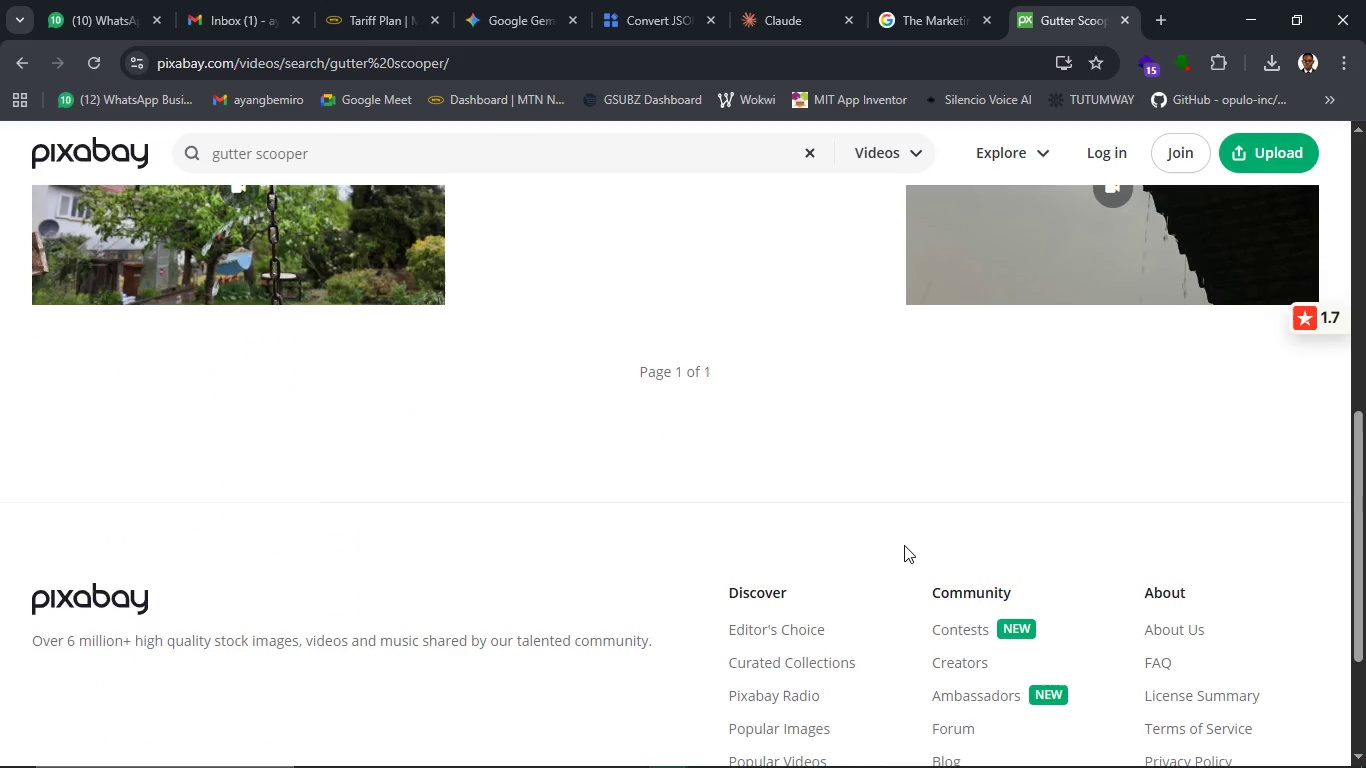 
scroll: coordinate [904, 545], scroll_direction: up, amount: 5.0
 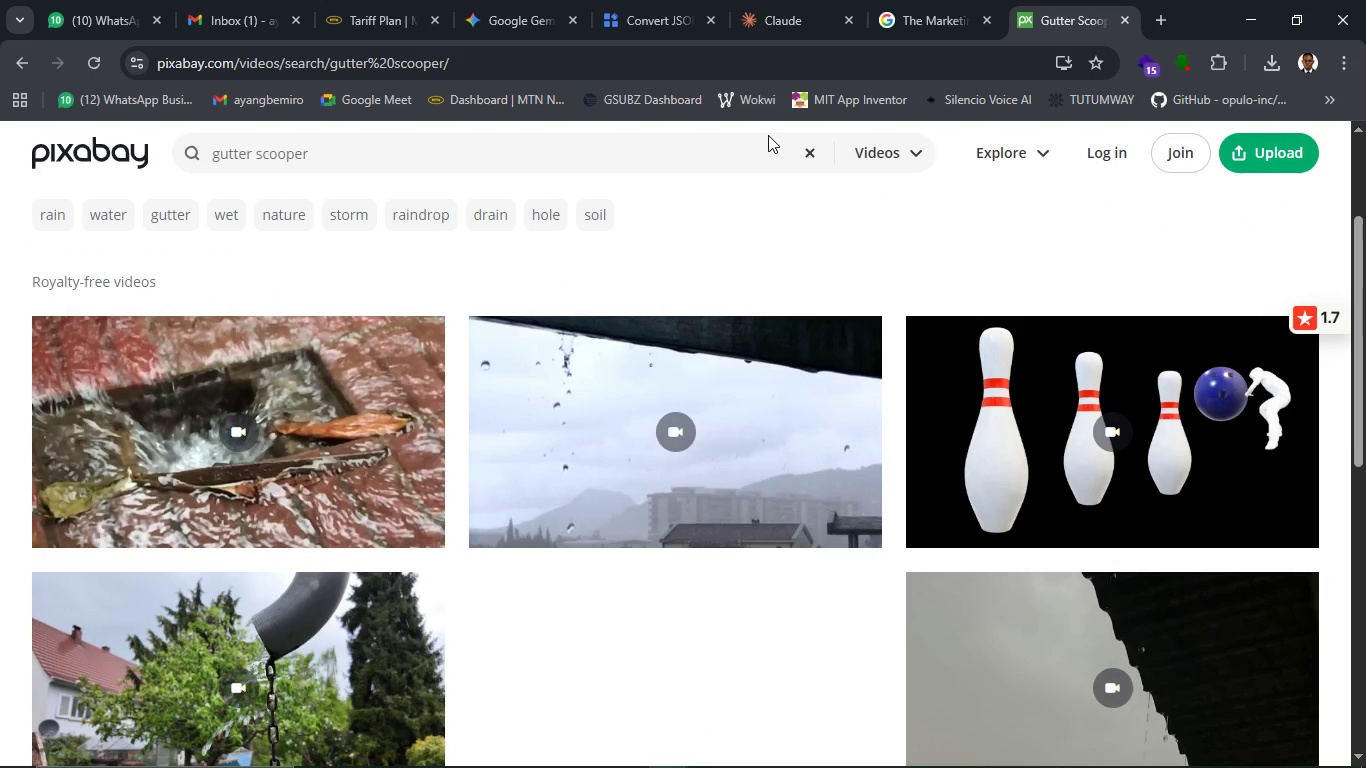 
left_click([809, 152])
 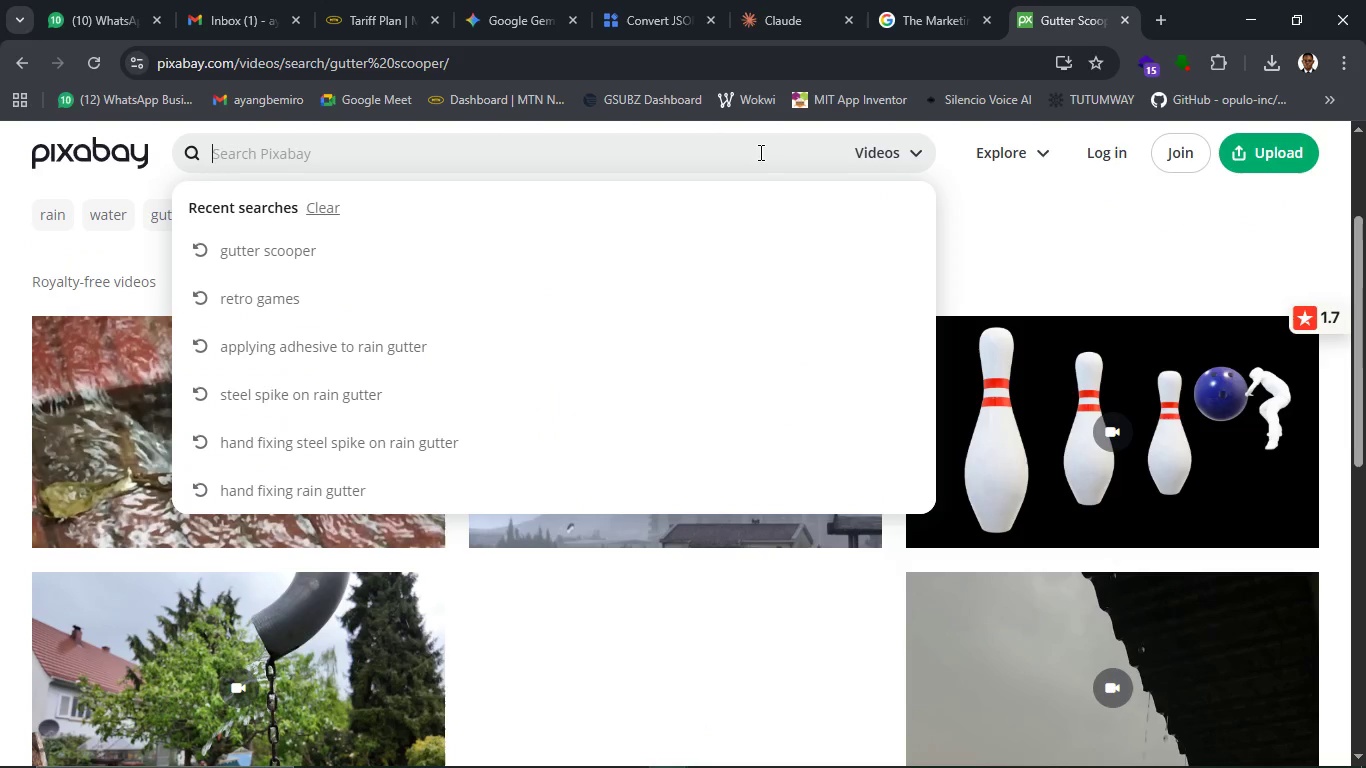 
left_click([759, 152])
 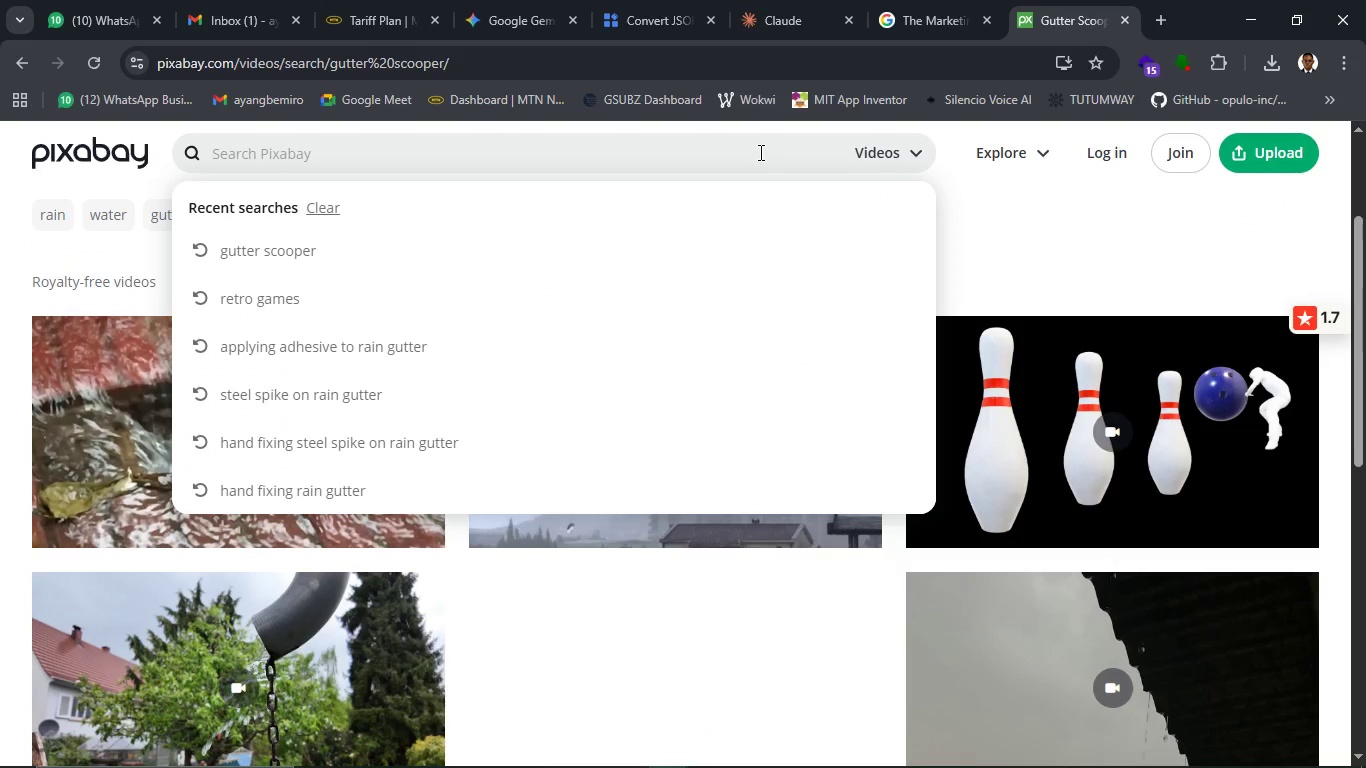 
type(gutter )
key(Backspace)
type(cleaning gut)
key(Backspace)
key(Backspace)
key(Backspace)
type(rain gutter)
 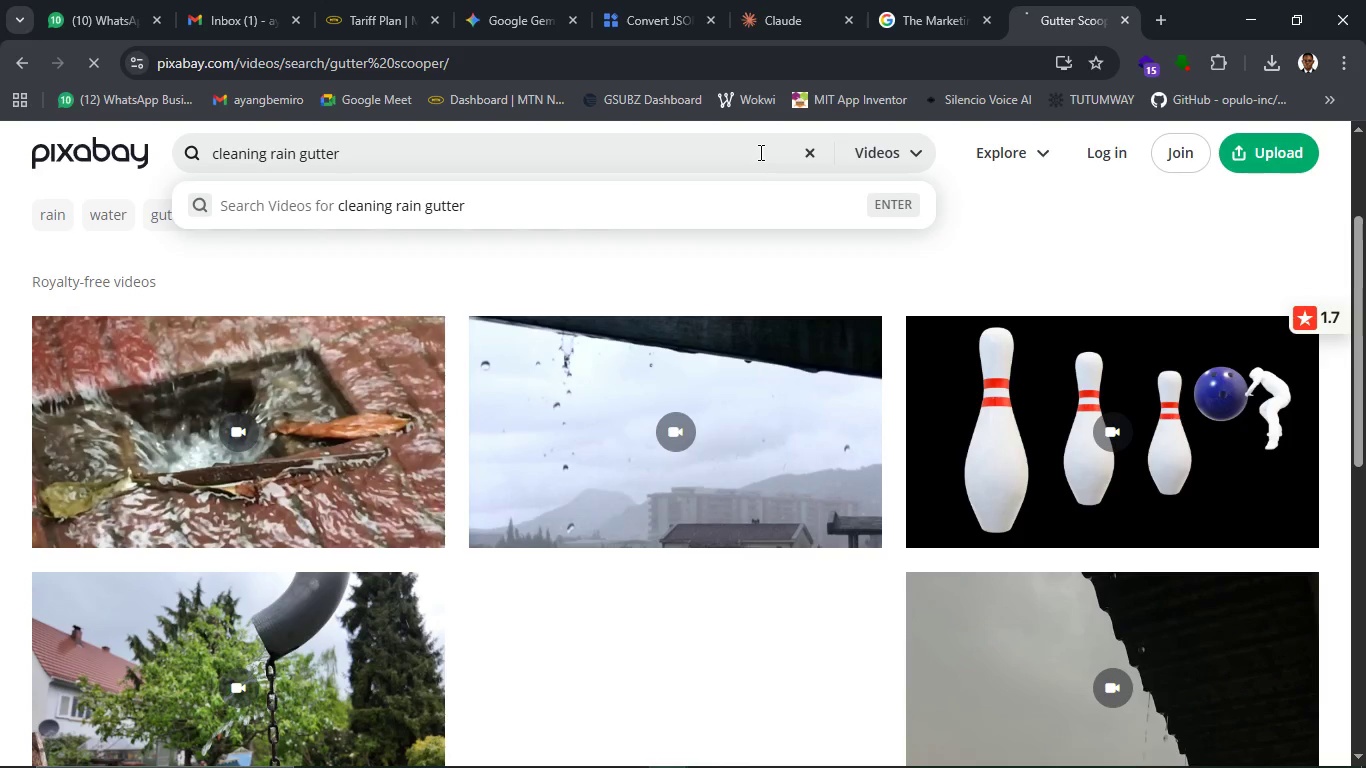 
key(Enter)
 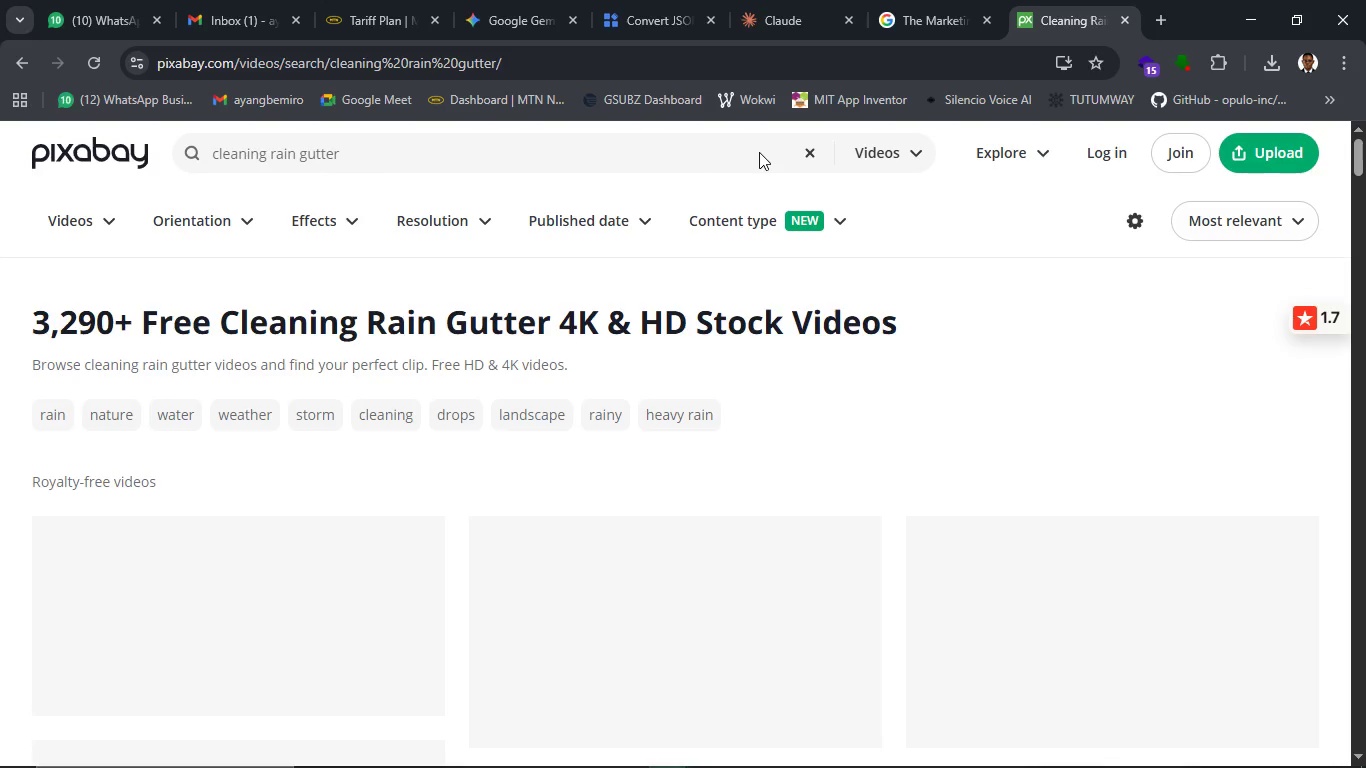 
wait(13.42)
 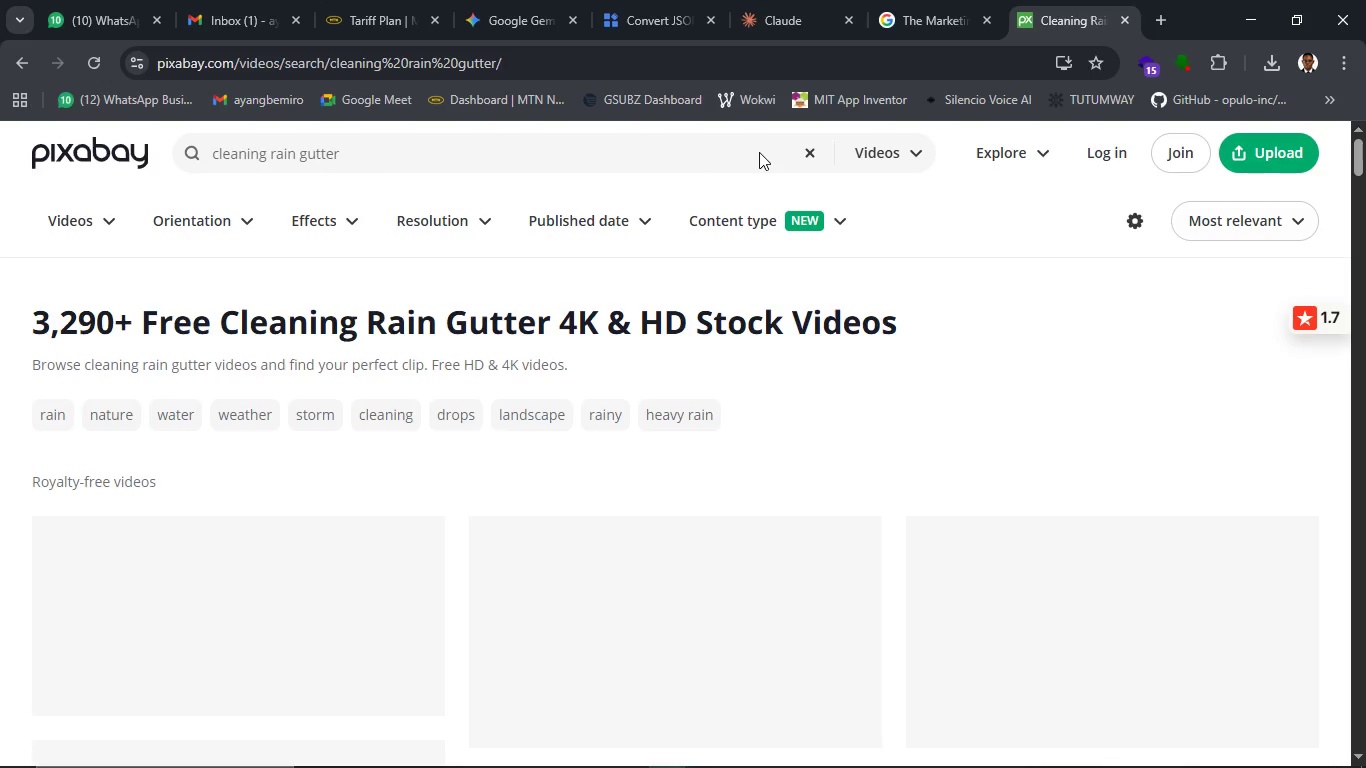 
scroll: coordinate [955, 432], scroll_direction: down, amount: 1.0
 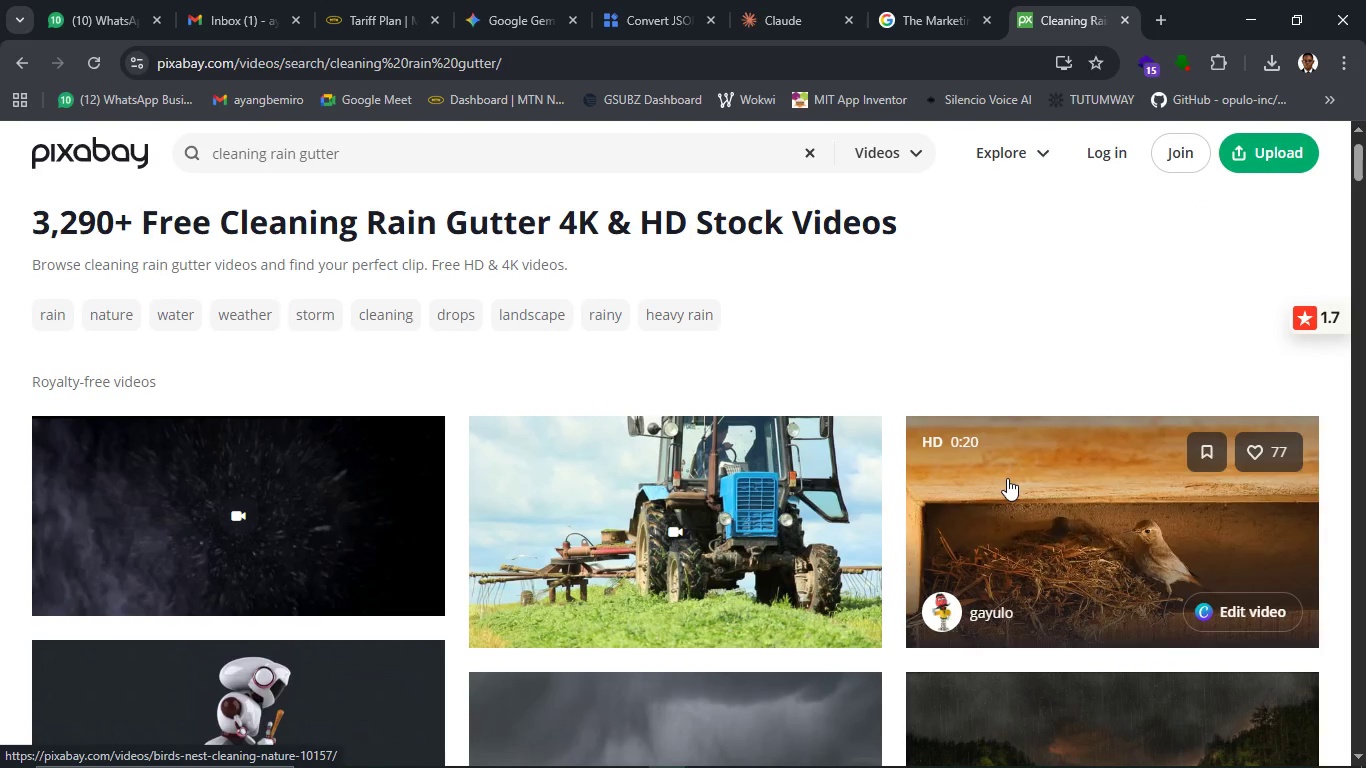 
wait(5.38)
 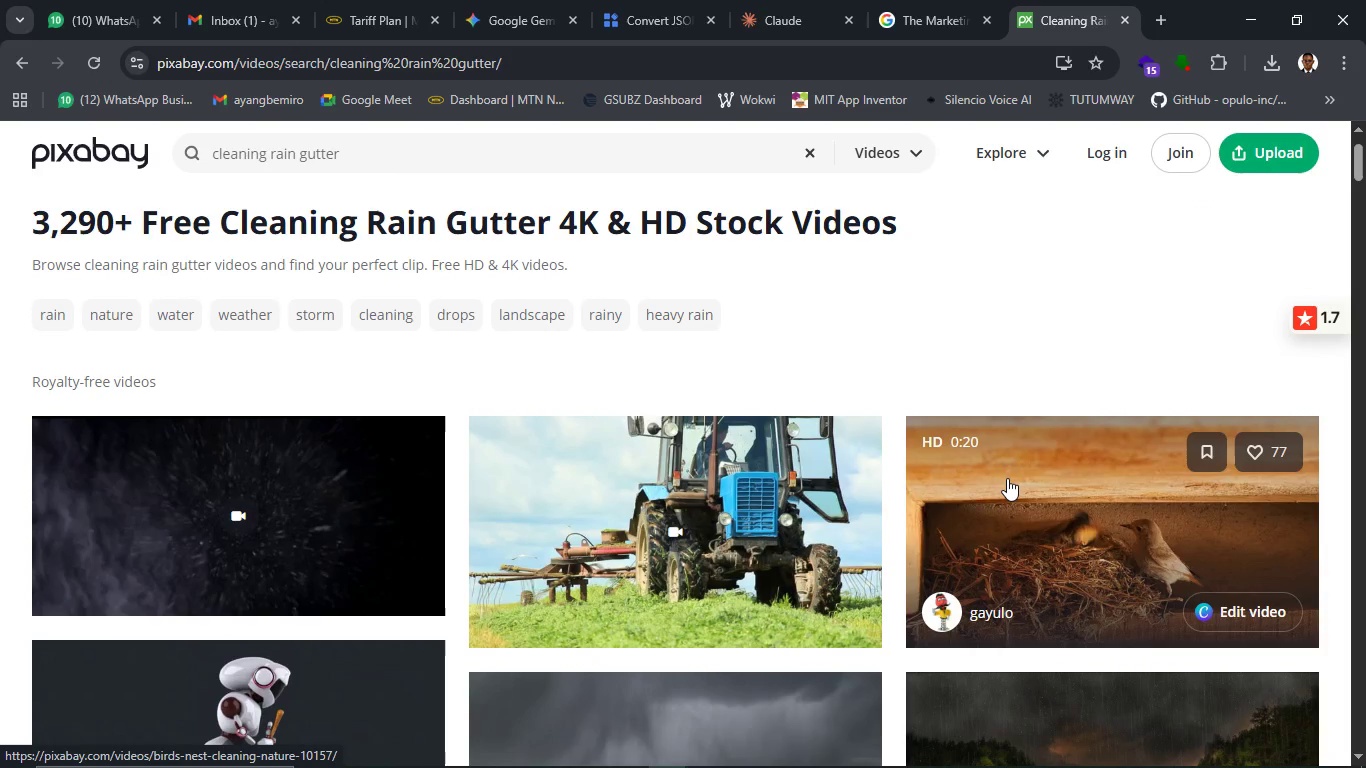 
scroll: coordinate [1007, 478], scroll_direction: down, amount: 20.0
 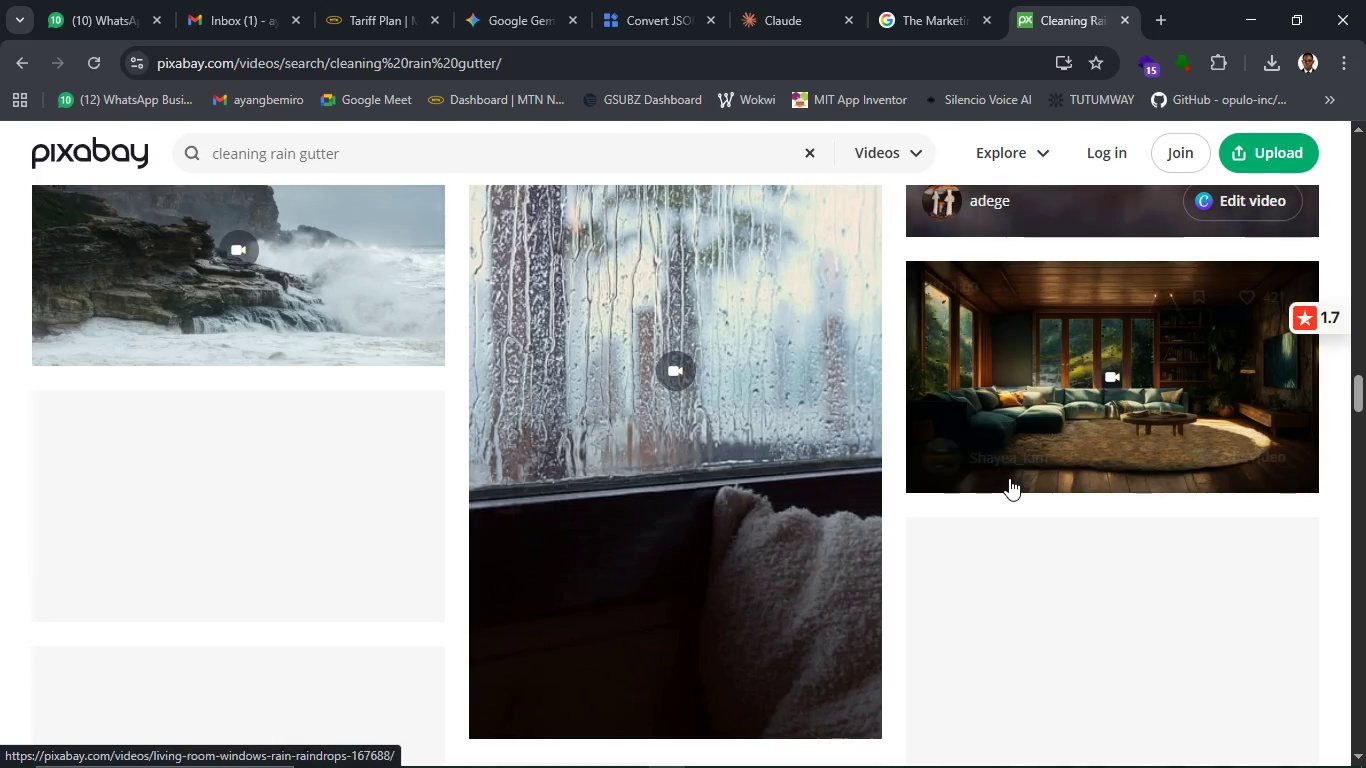 
scroll: coordinate [1009, 480], scroll_direction: up, amount: 57.0
 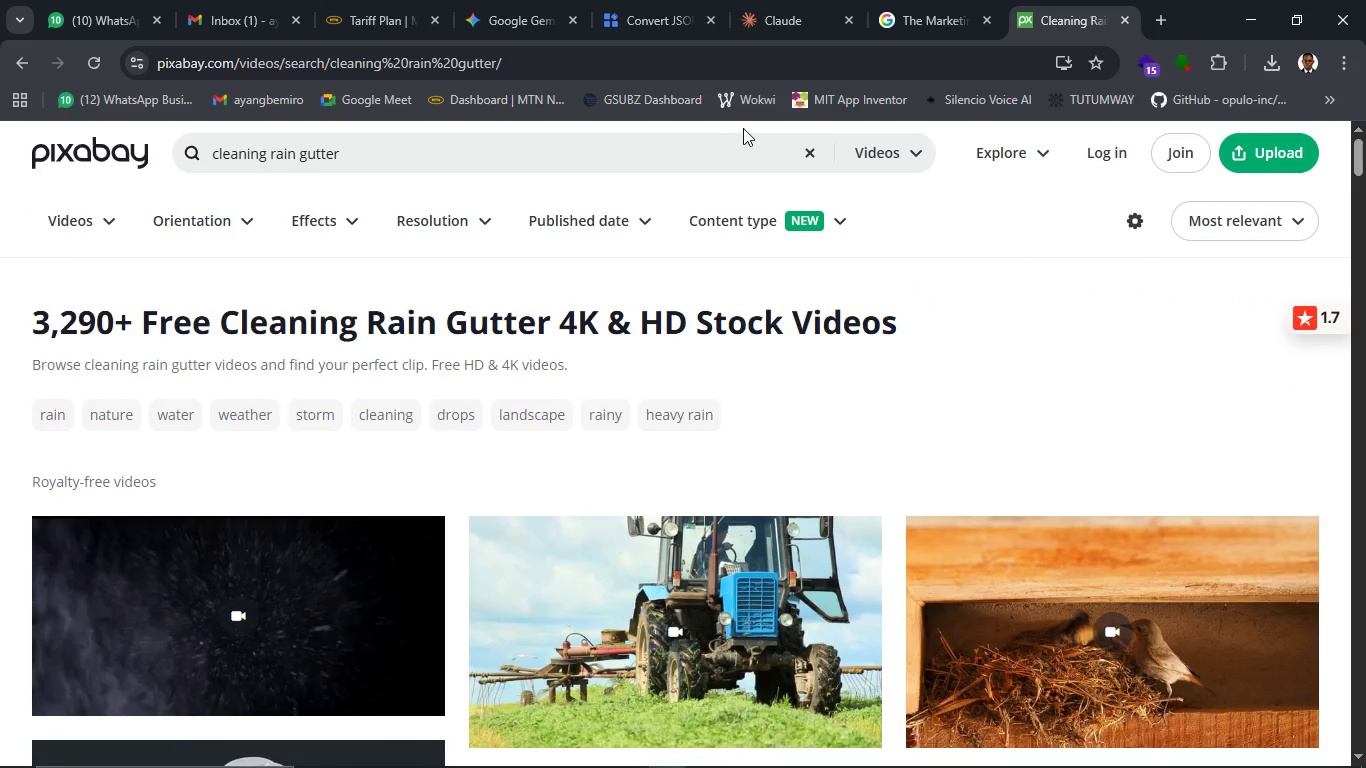 
left_click_drag(start_coordinate=[486, 158], to_coordinate=[194, 149])
 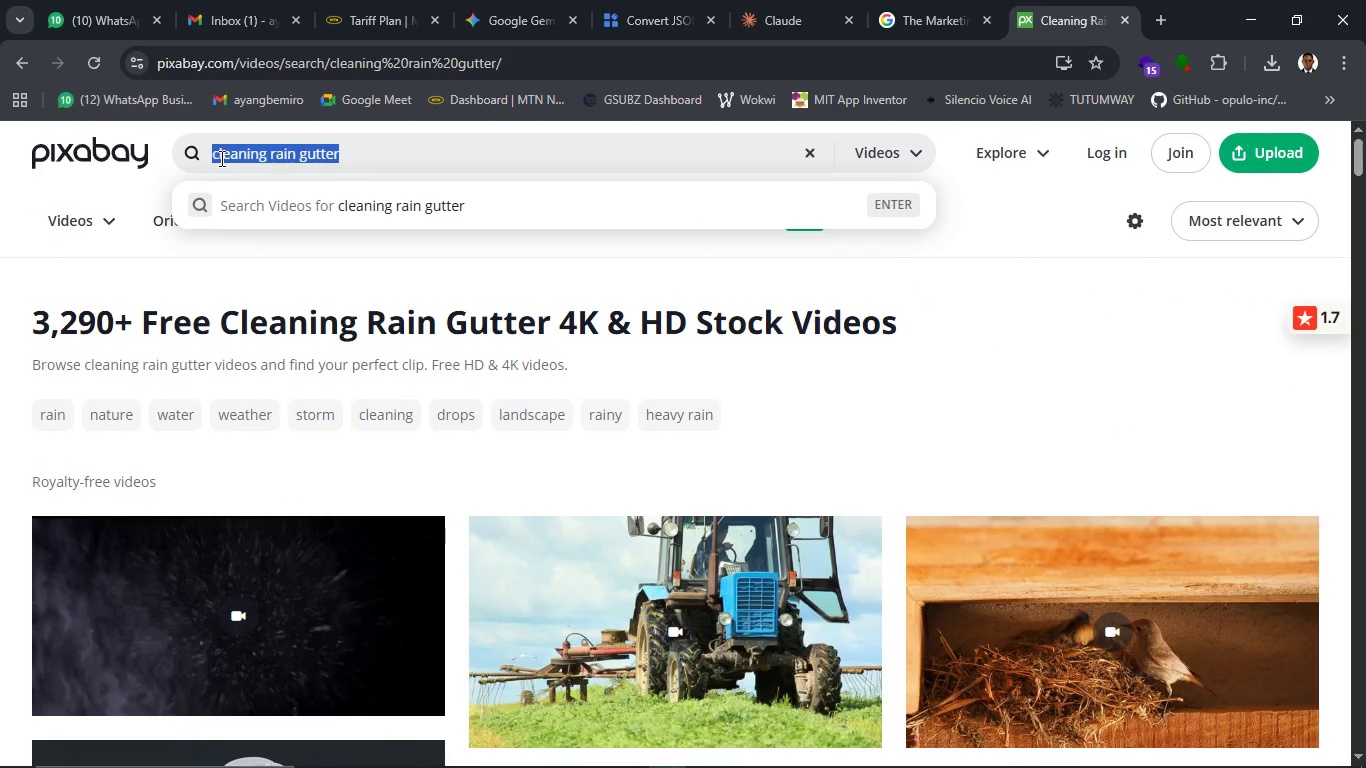 
key(Control+C)
 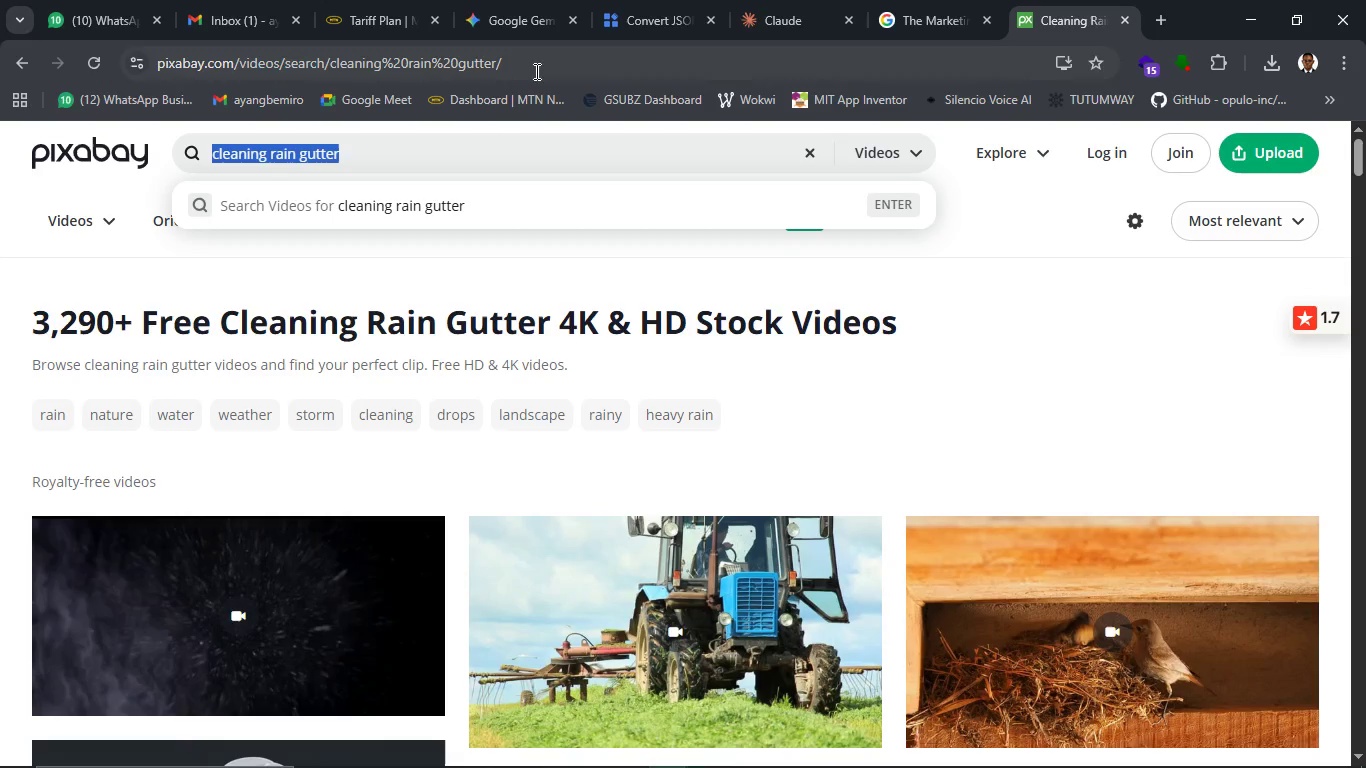 
left_click([543, 69])
 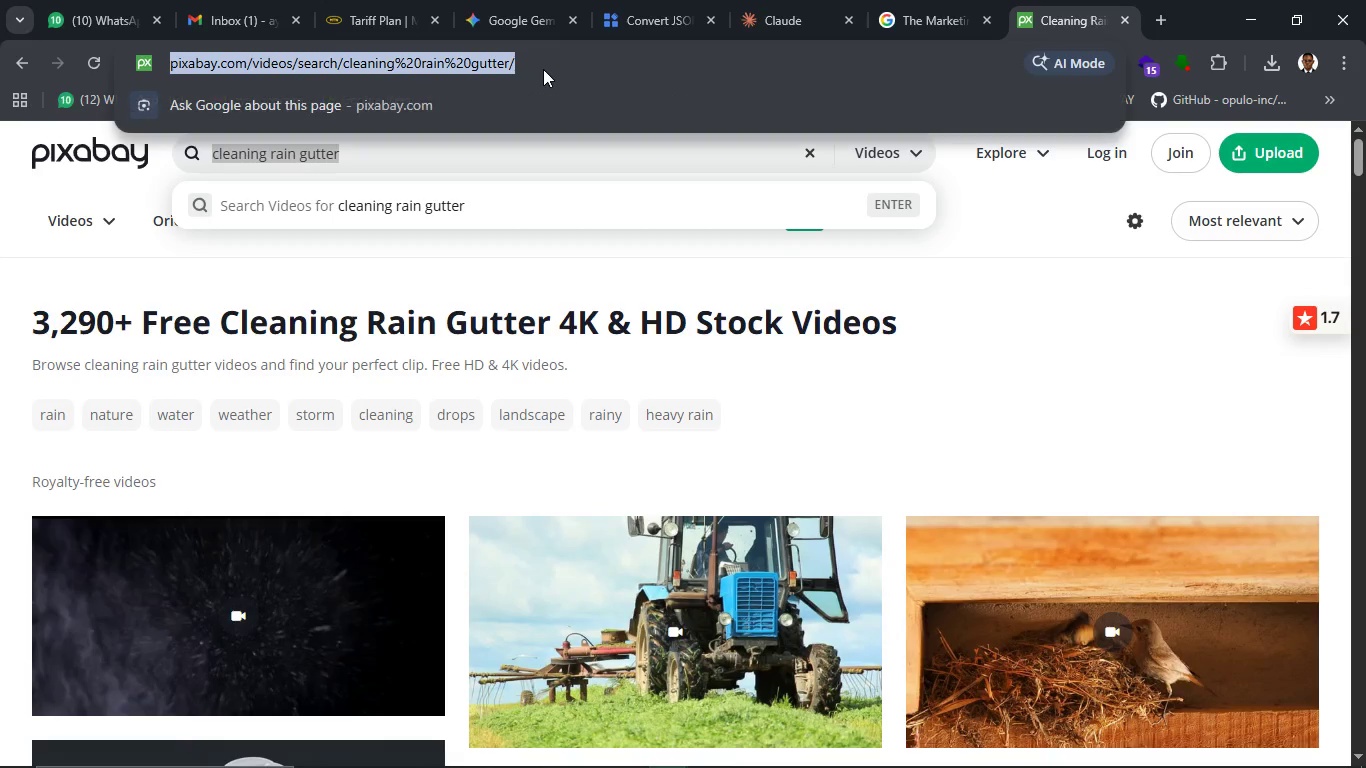 
key(Control+V)
 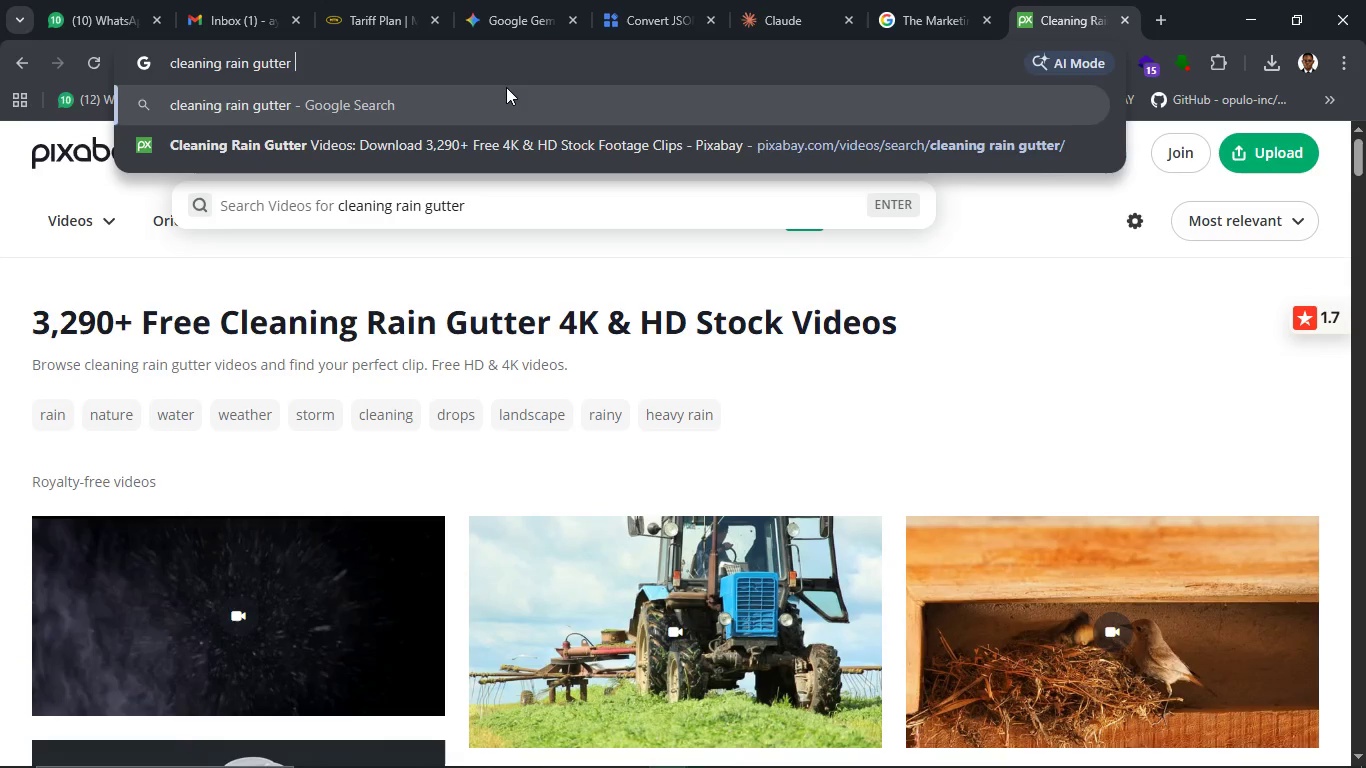 
type( cl)
key(Backspace)
key(Backspace)
type(video clu)
key(Backspace)
type(ip)
 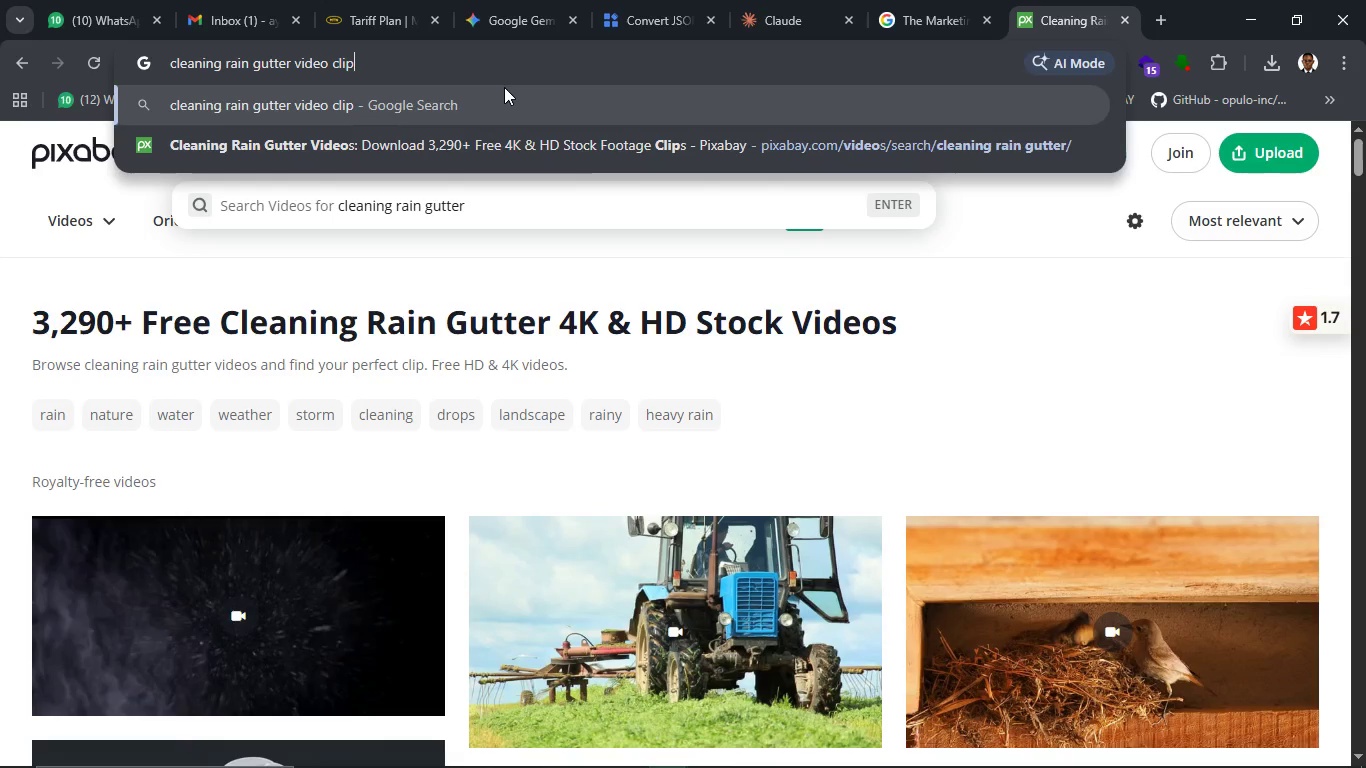 
key(Enter)
 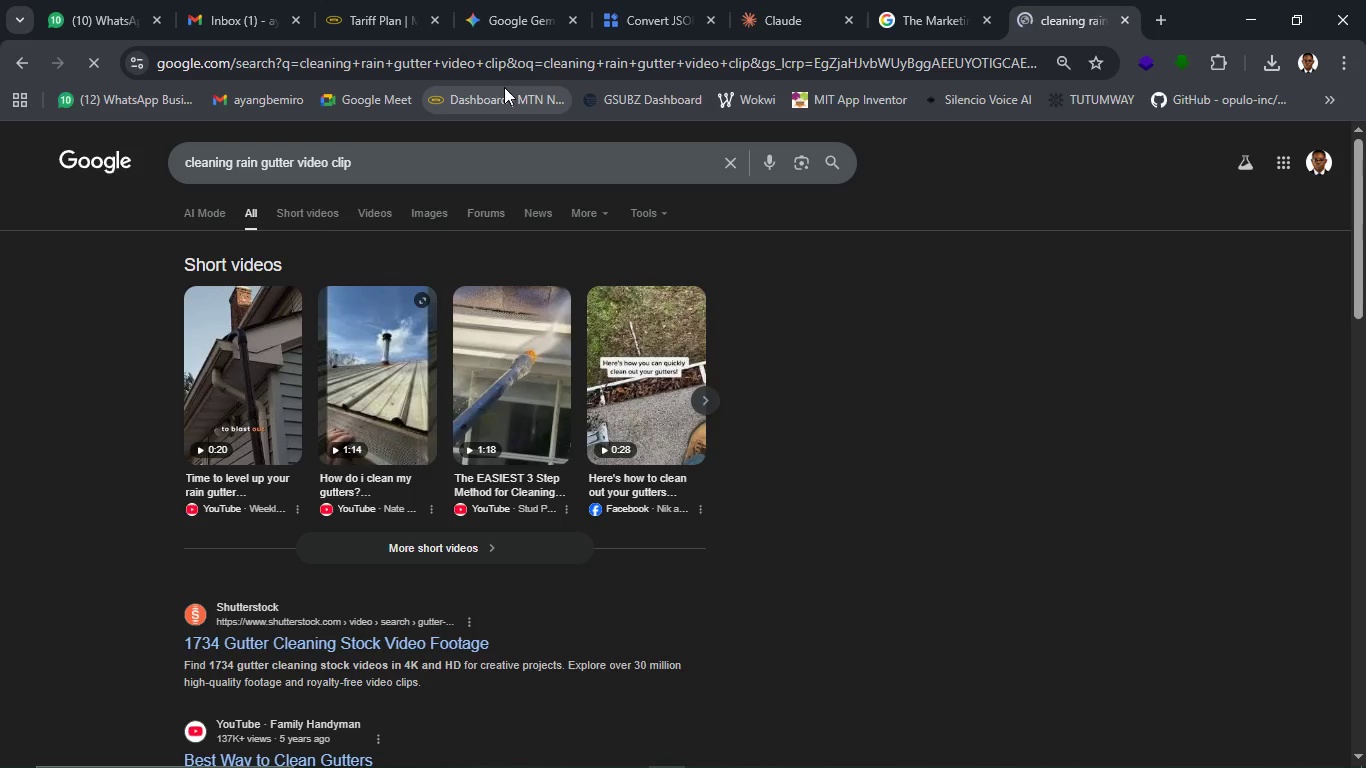 
scroll: coordinate [548, 520], scroll_direction: down, amount: 5.0
 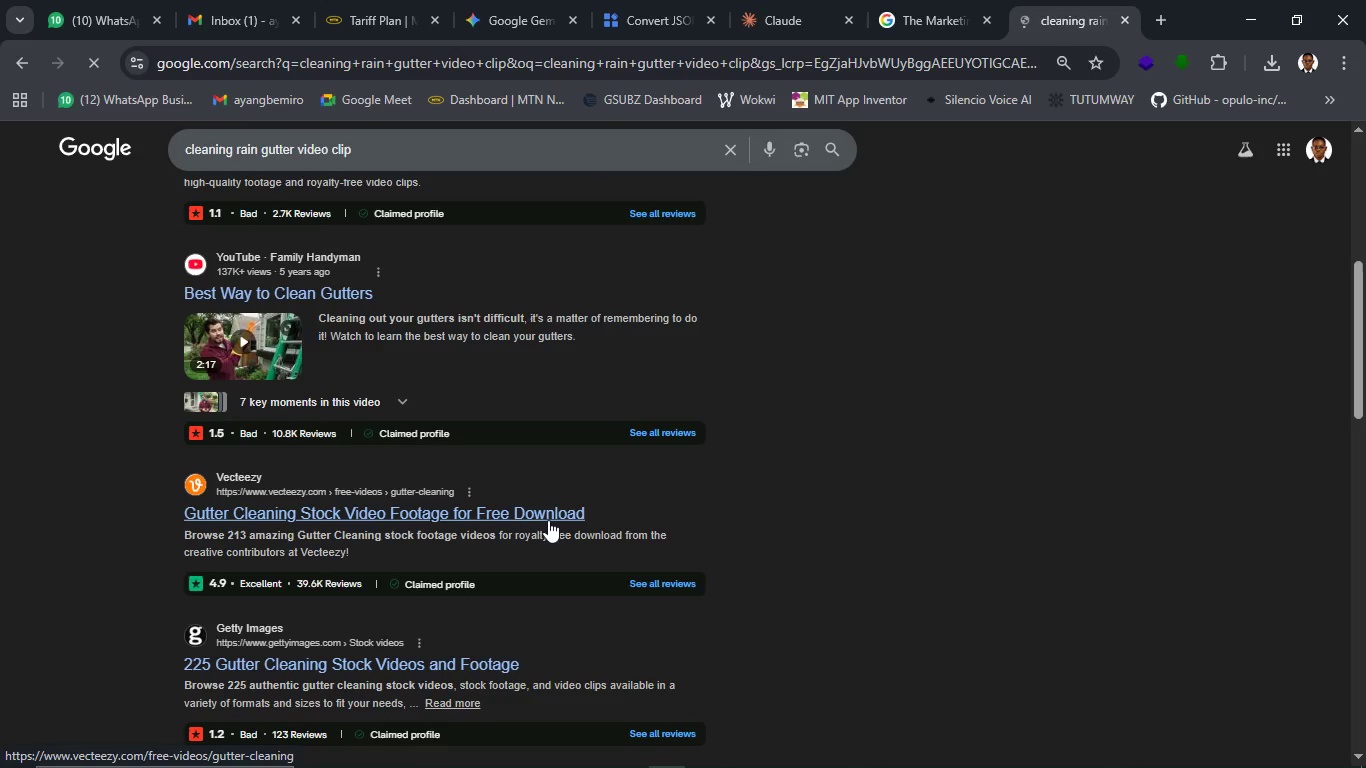 
left_click([548, 520])
 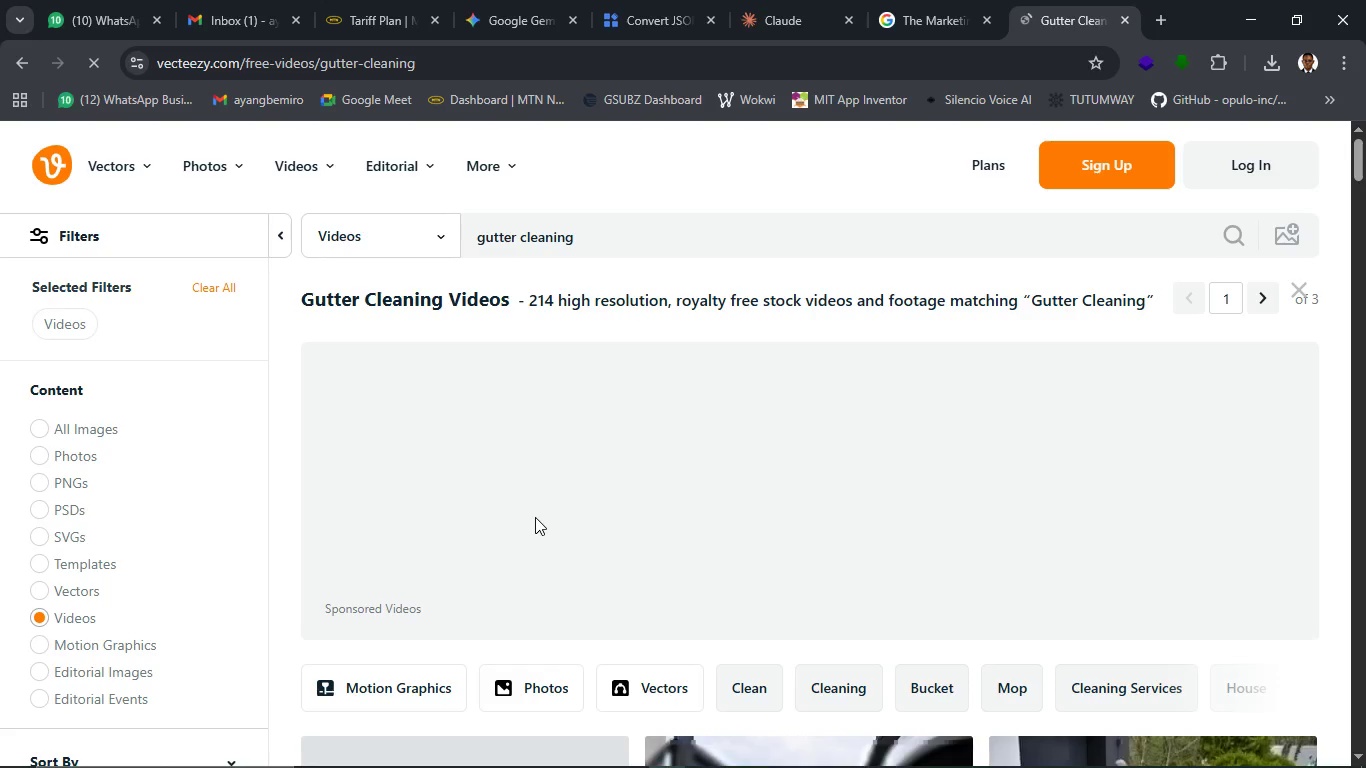 
wait(7.06)
 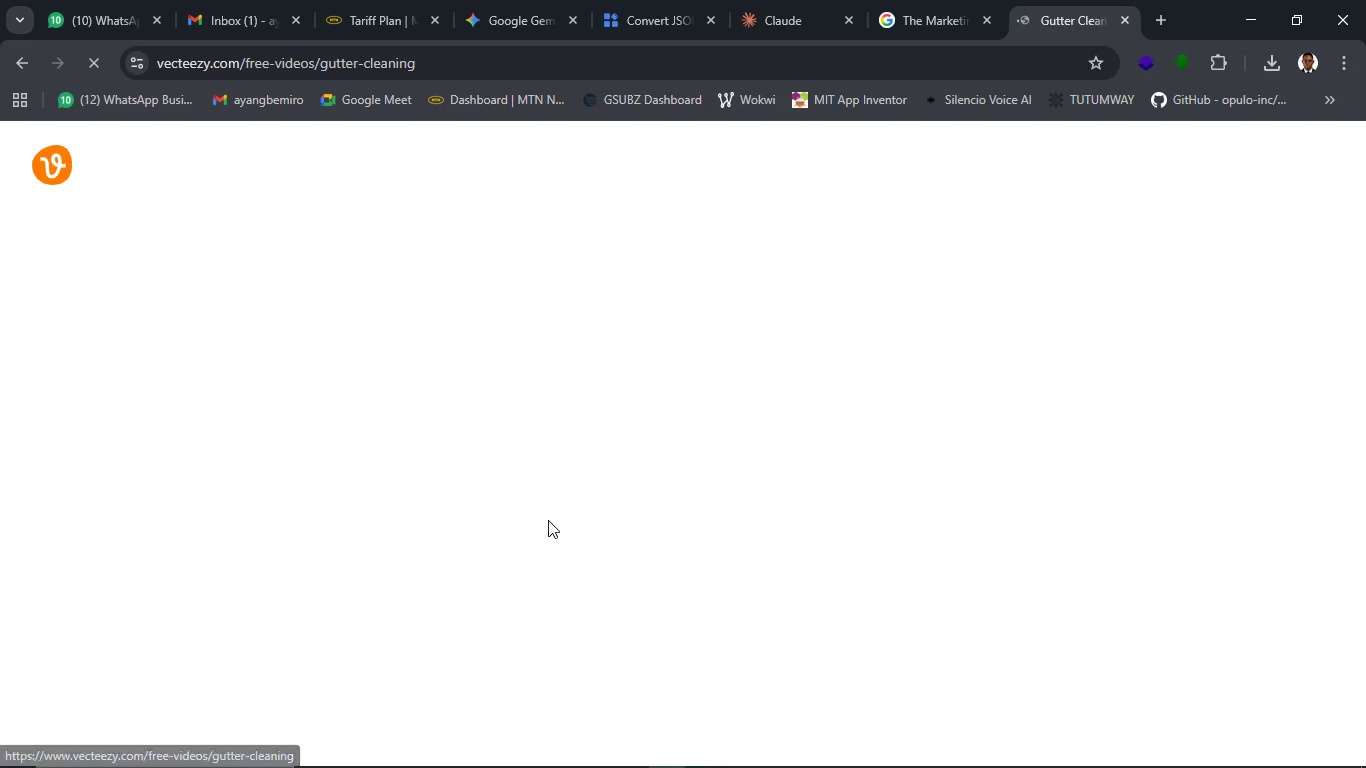 
scroll: coordinate [625, 505], scroll_direction: down, amount: 13.0
 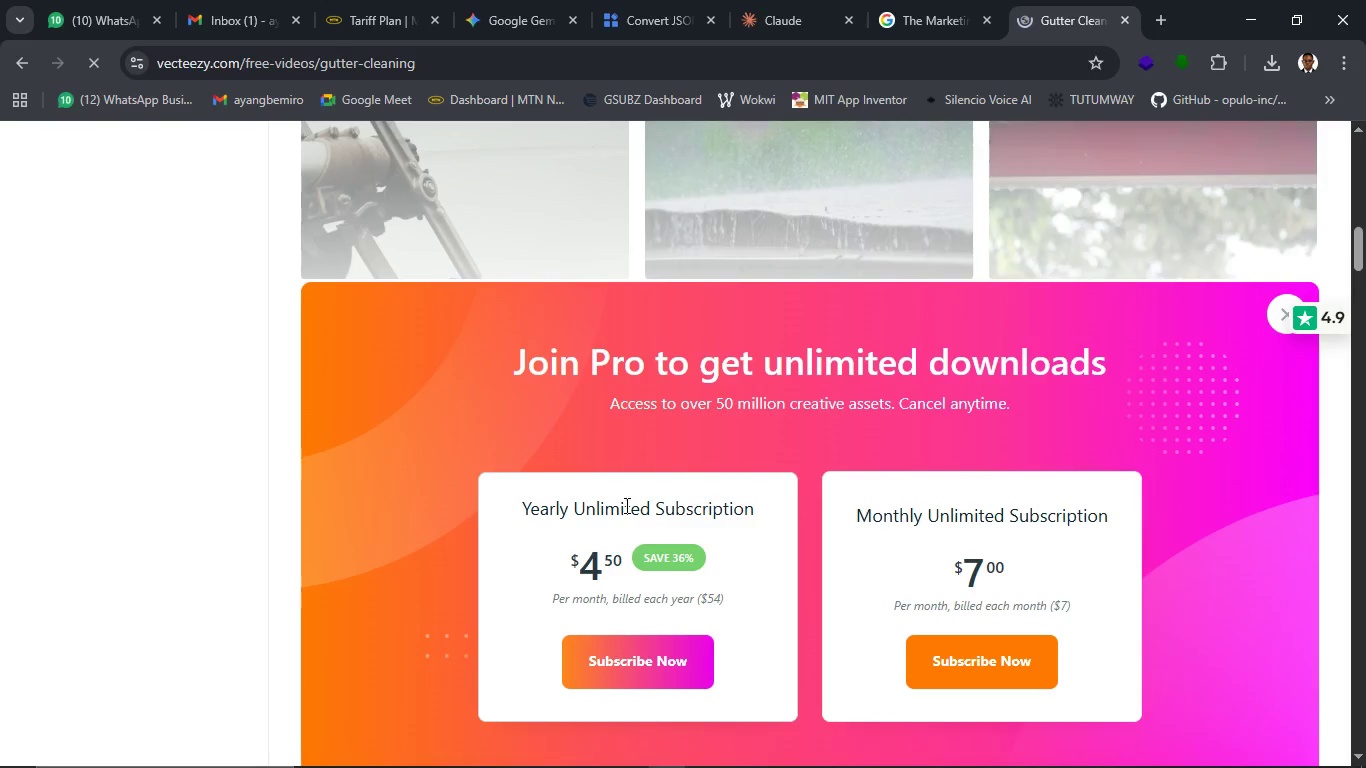 
scroll: coordinate [625, 505], scroll_direction: up, amount: 14.0
 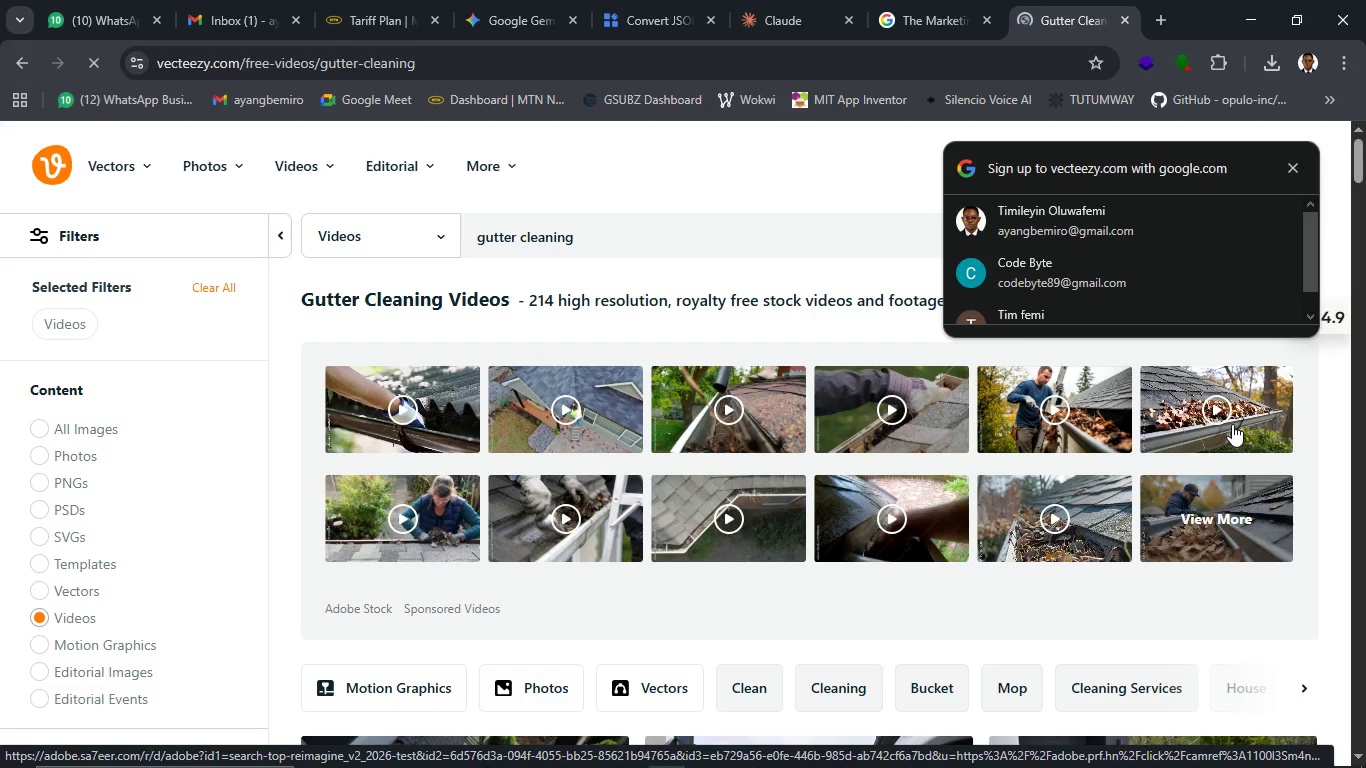 
wait(15.4)
 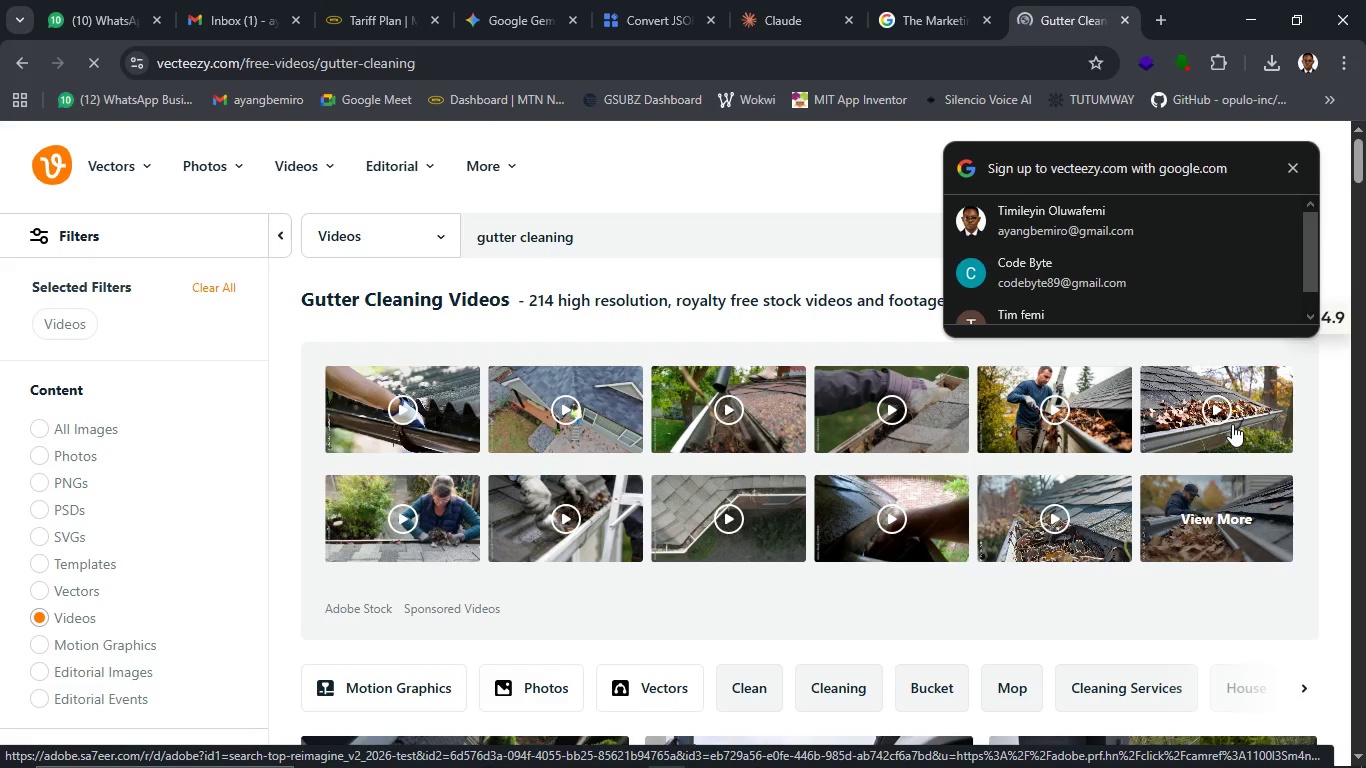 
left_click([565, 504])
 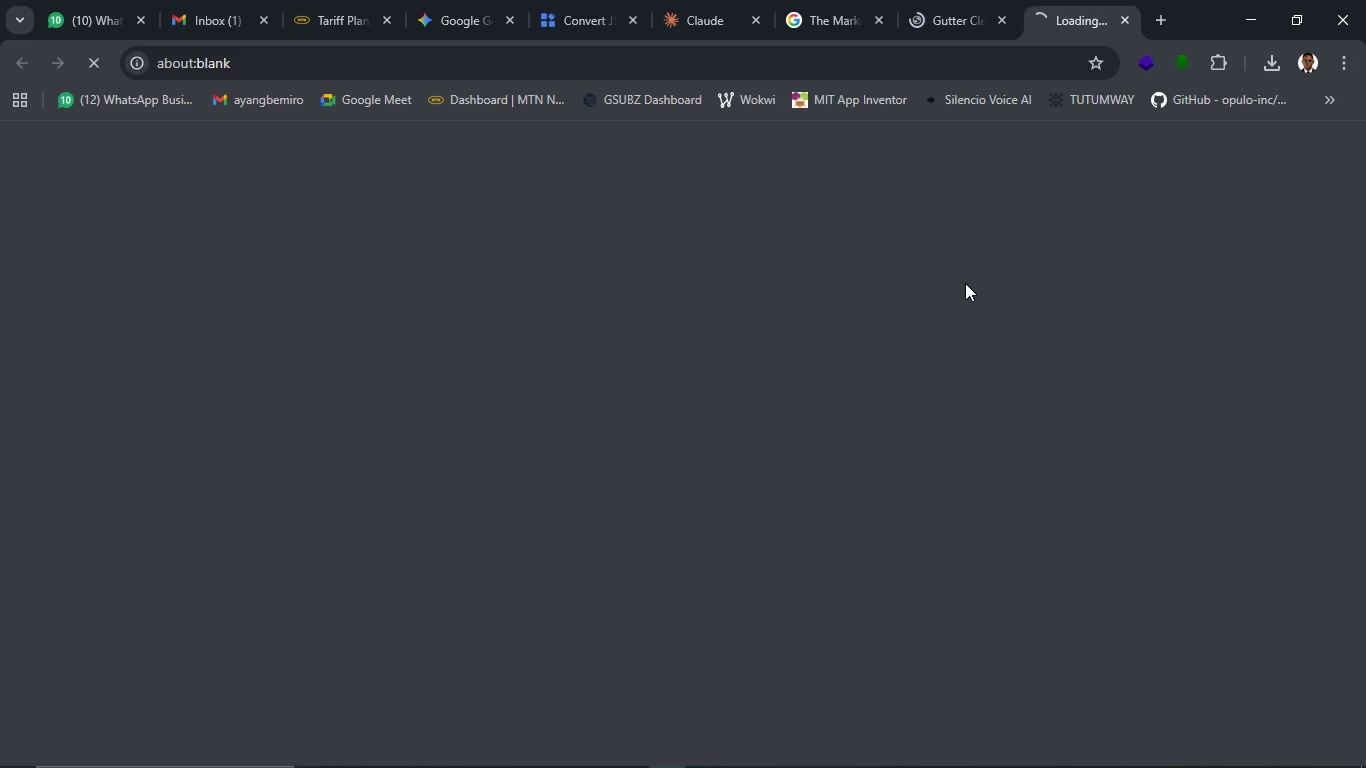 
wait(9.58)
 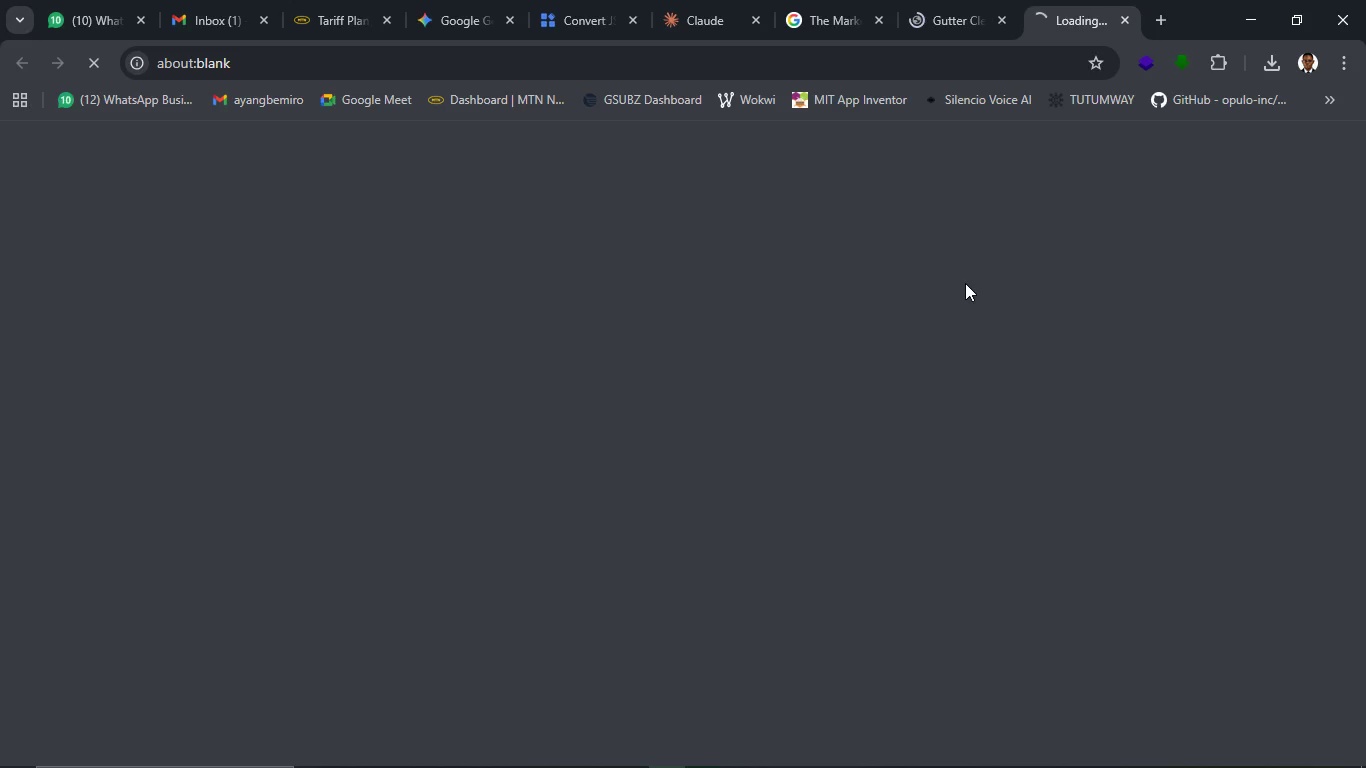 
left_click([529, 755])